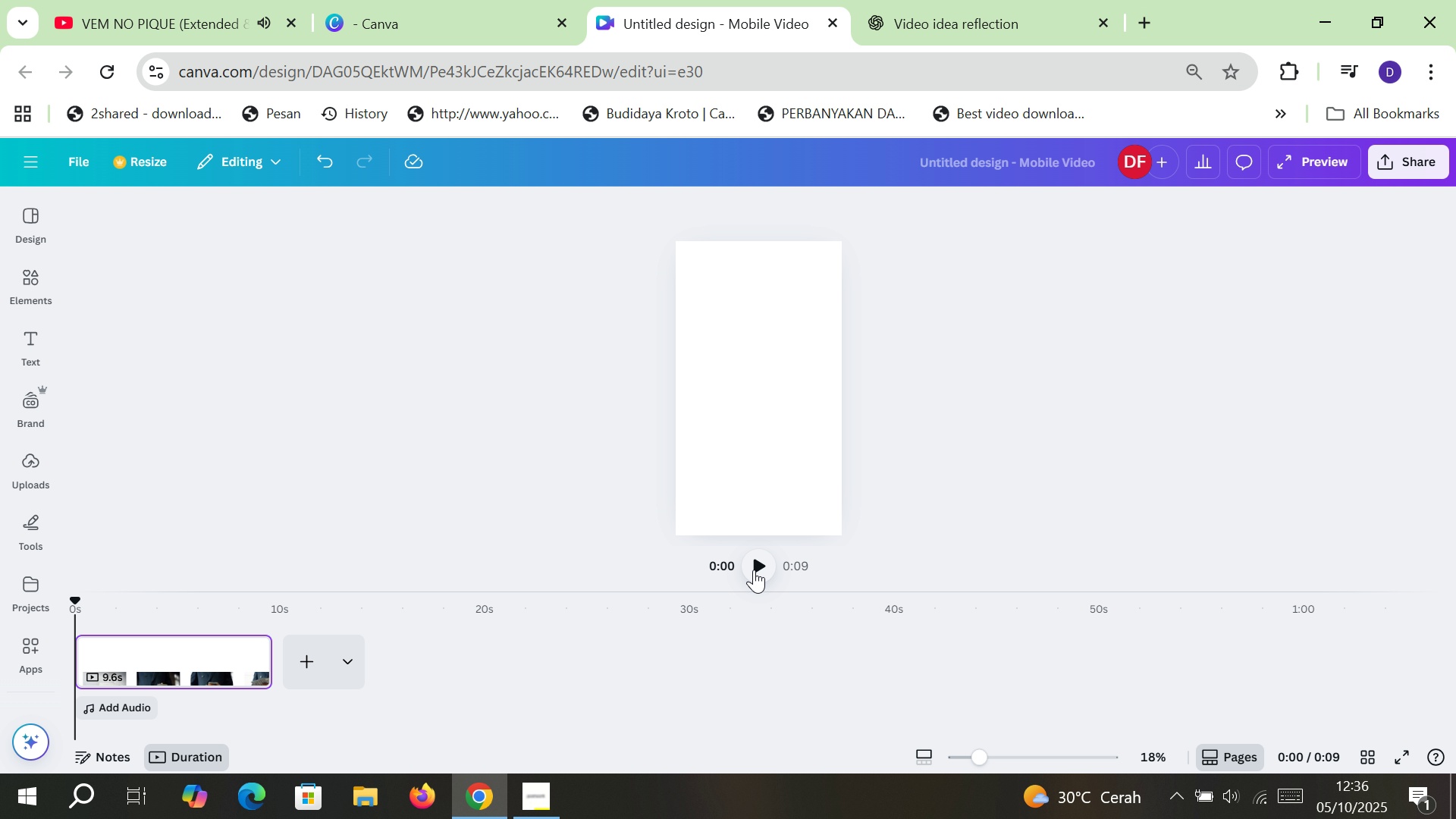 
left_click([755, 572])
 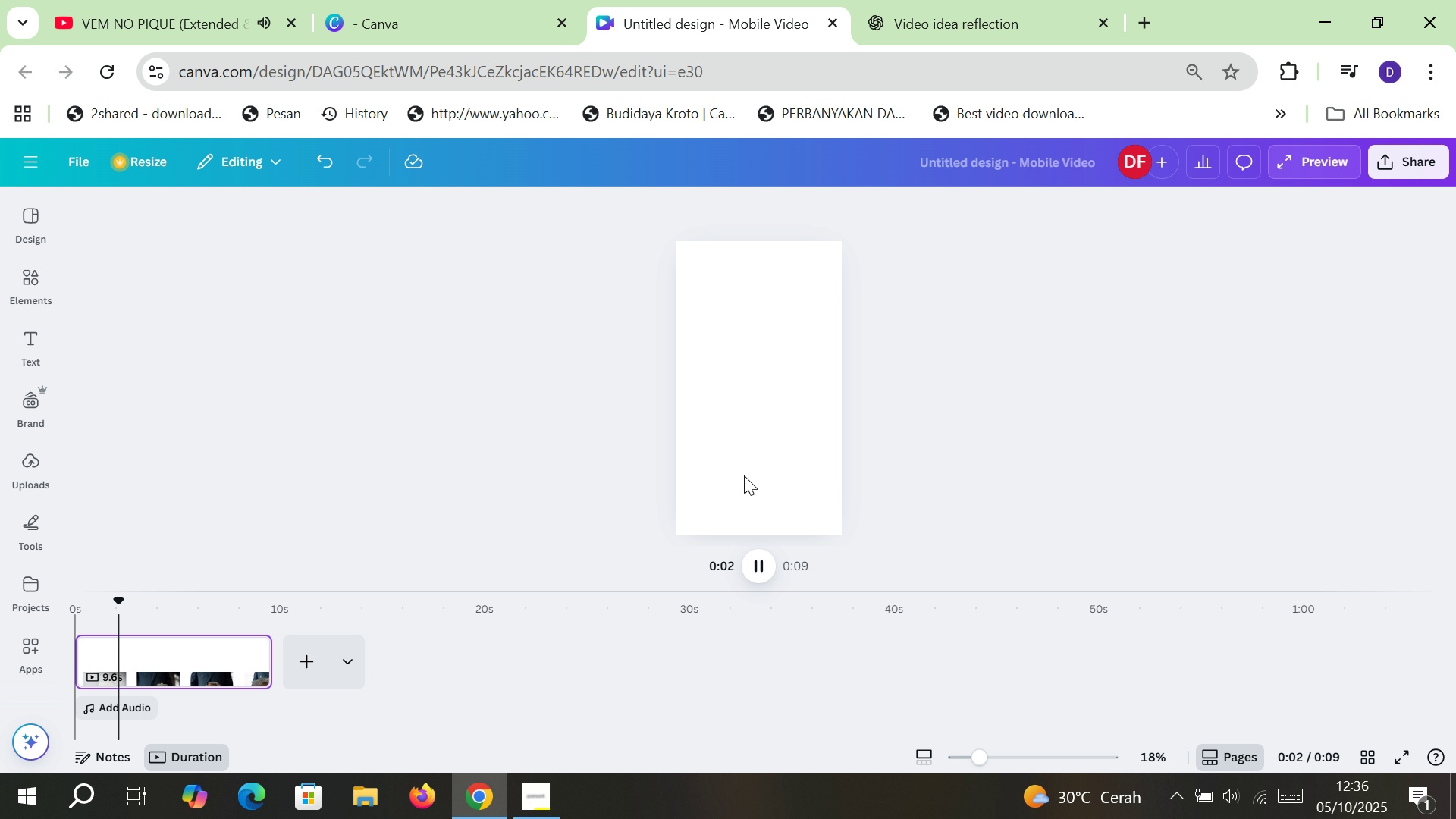 
left_click([731, 451])
 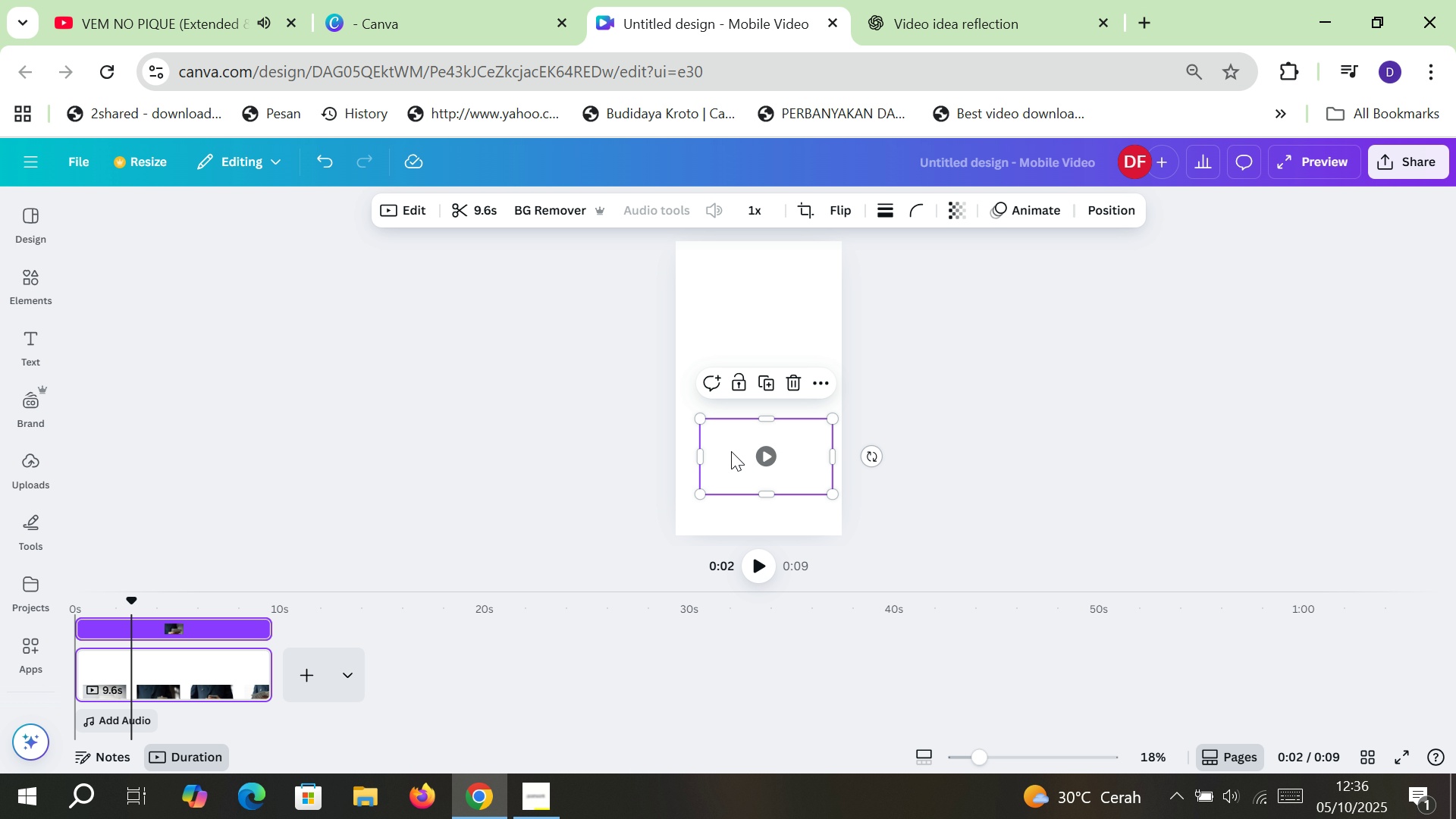 
left_click_drag(start_coordinate=[731, 451], to_coordinate=[682, 278])
 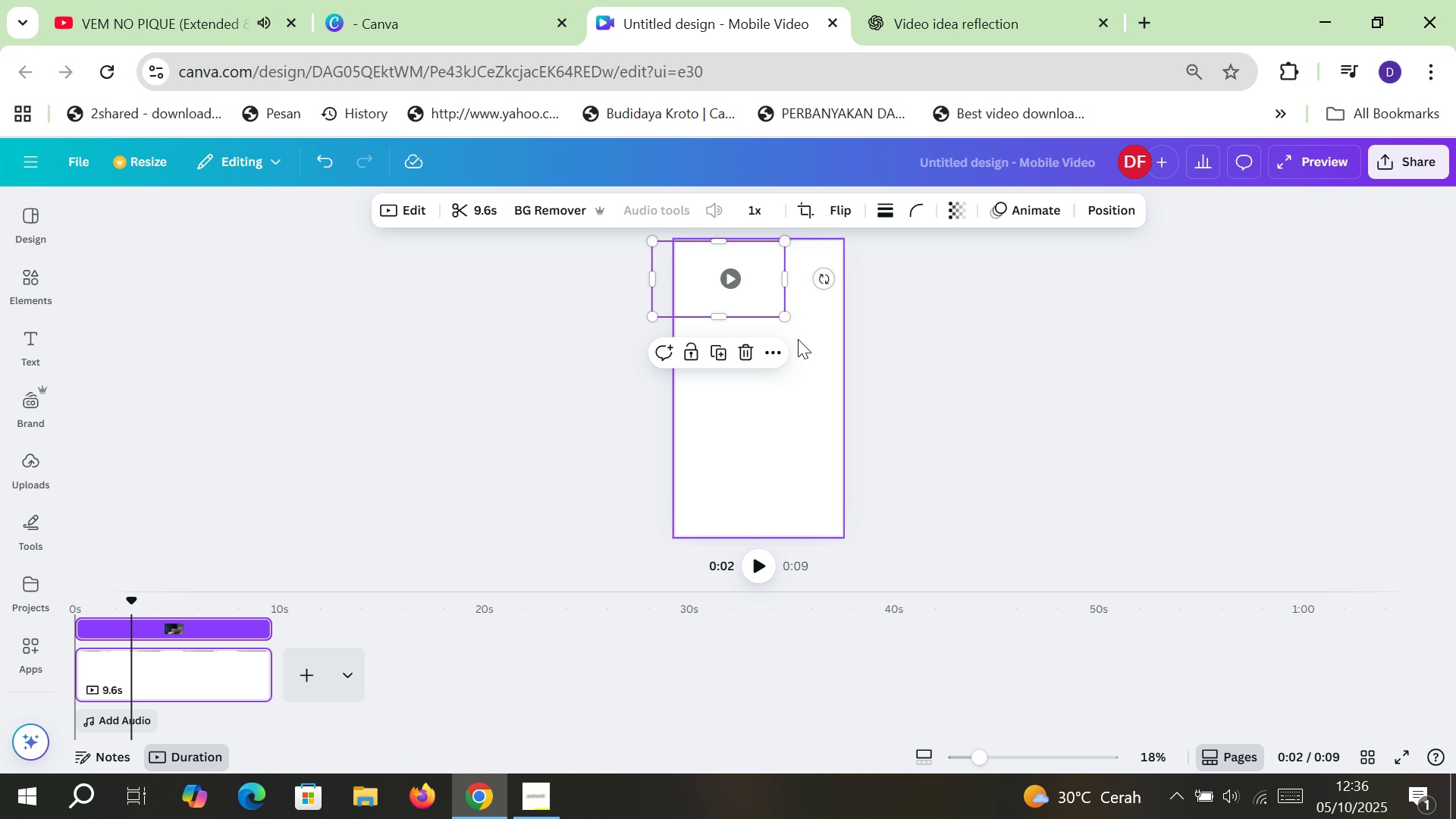 
left_click_drag(start_coordinate=[784, 316], to_coordinate=[1123, 607])
 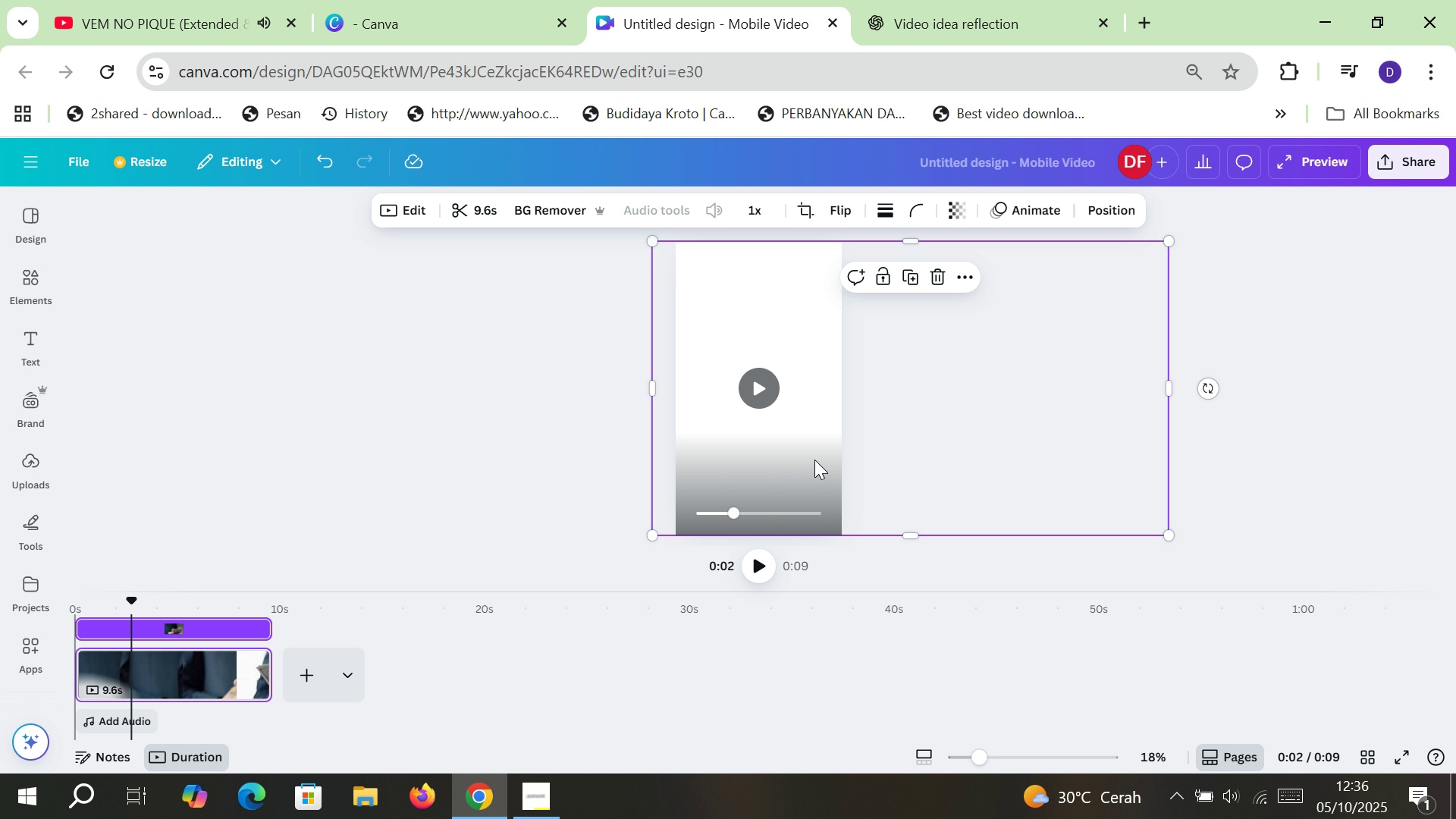 
left_click_drag(start_coordinate=[798, 459], to_coordinate=[645, 463])
 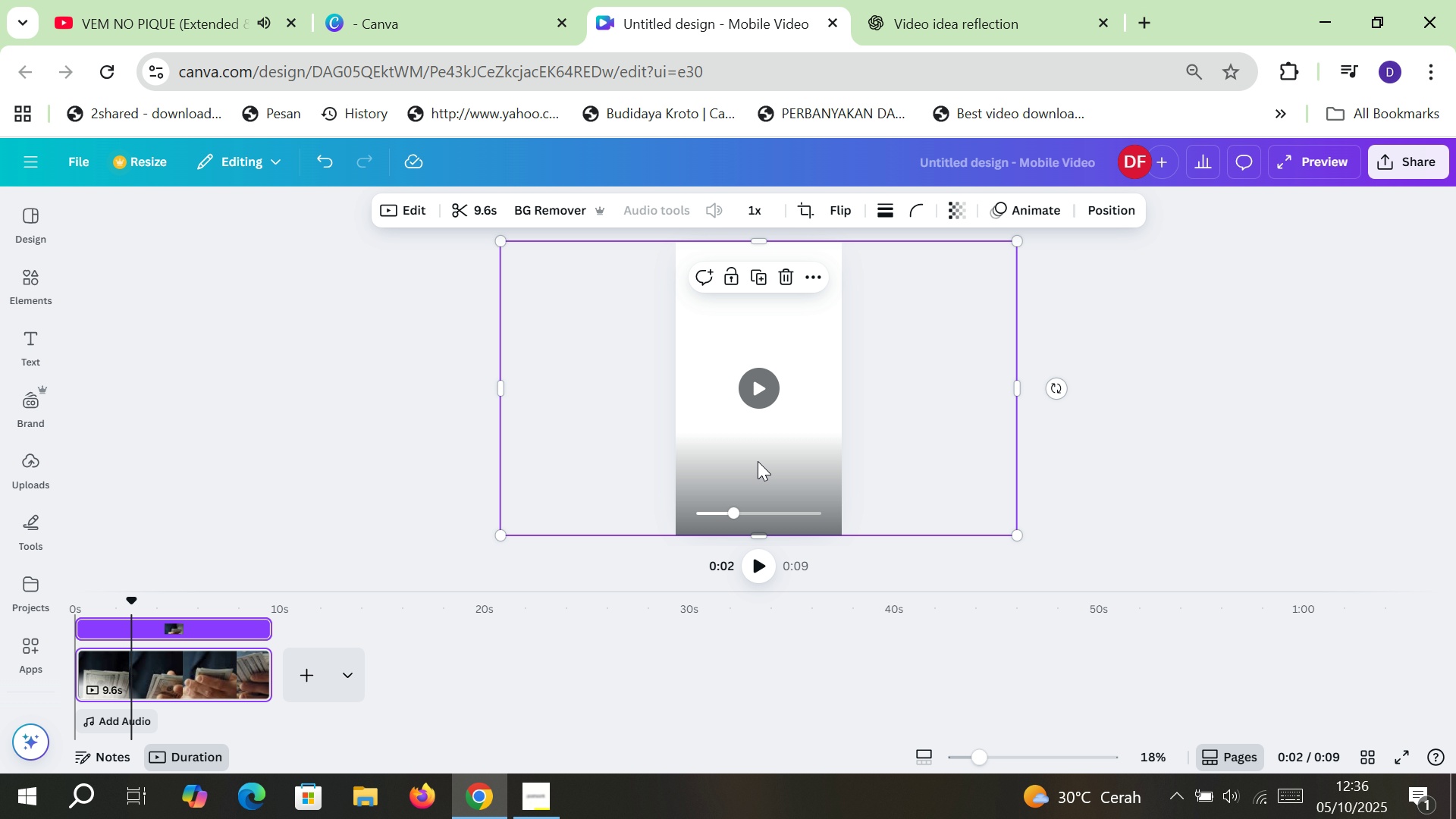 
left_click_drag(start_coordinate=[740, 461], to_coordinate=[782, 463])
 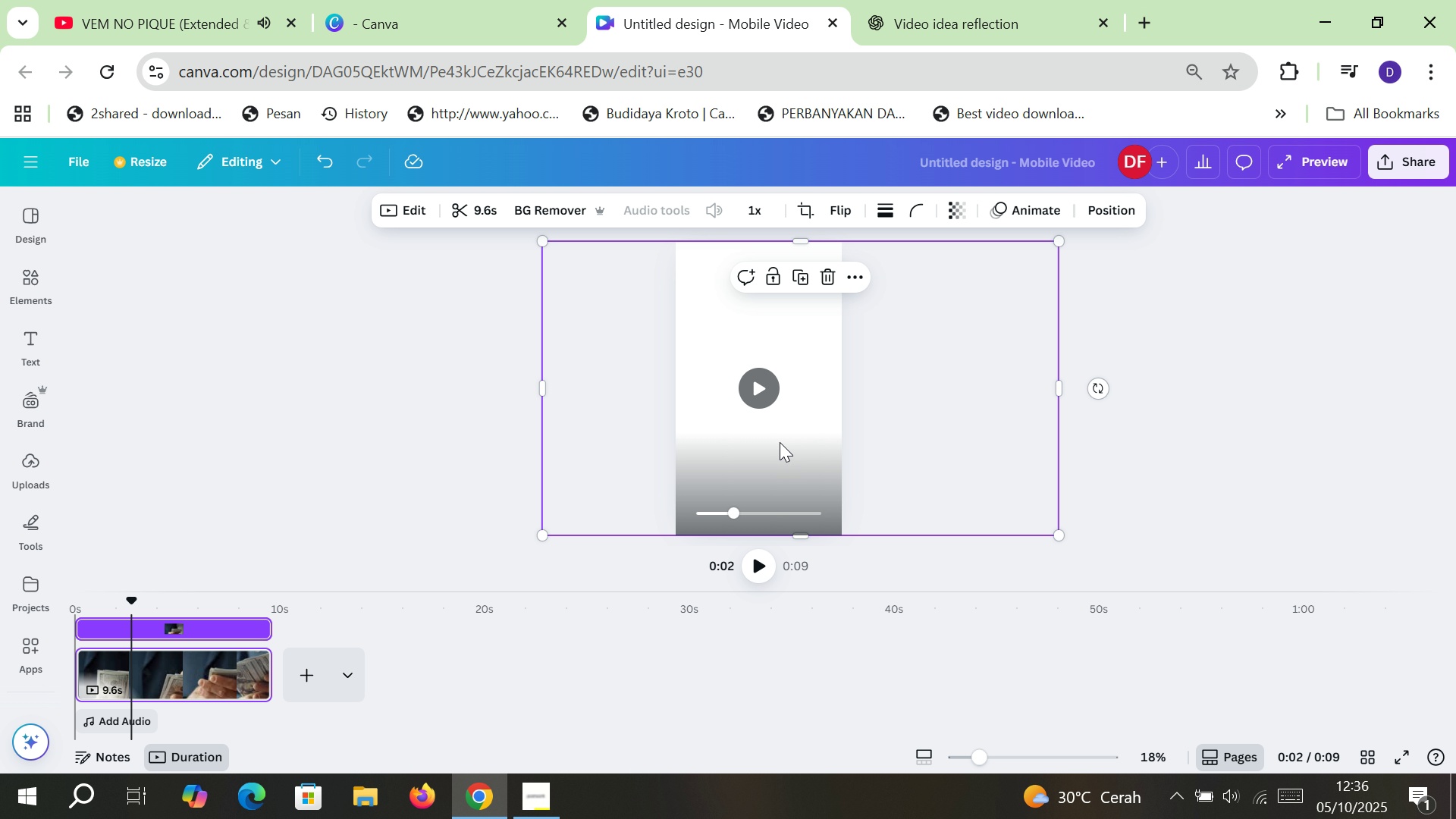 
left_click([763, 382])
 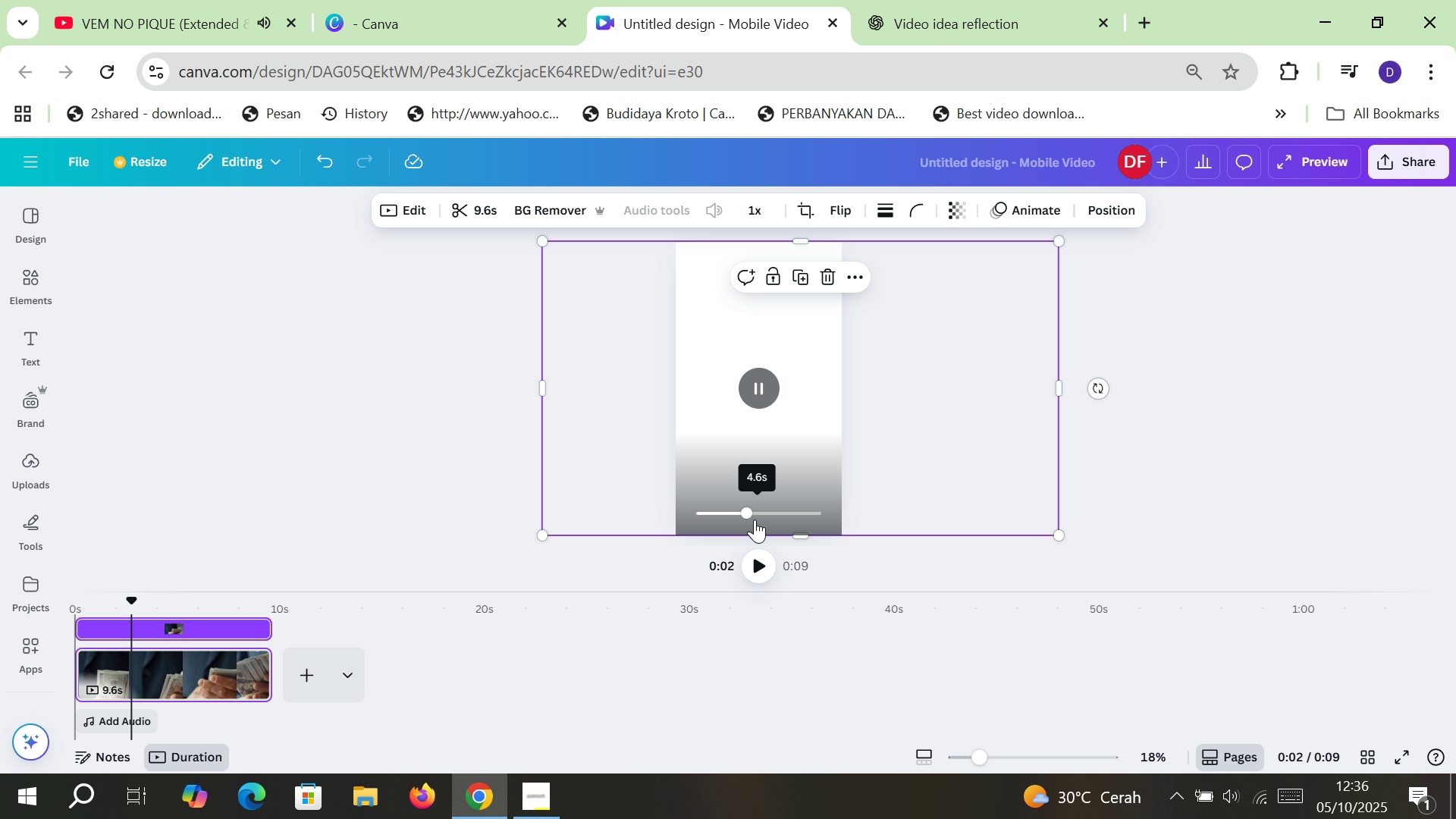 
left_click_drag(start_coordinate=[750, 513], to_coordinate=[689, 514])
 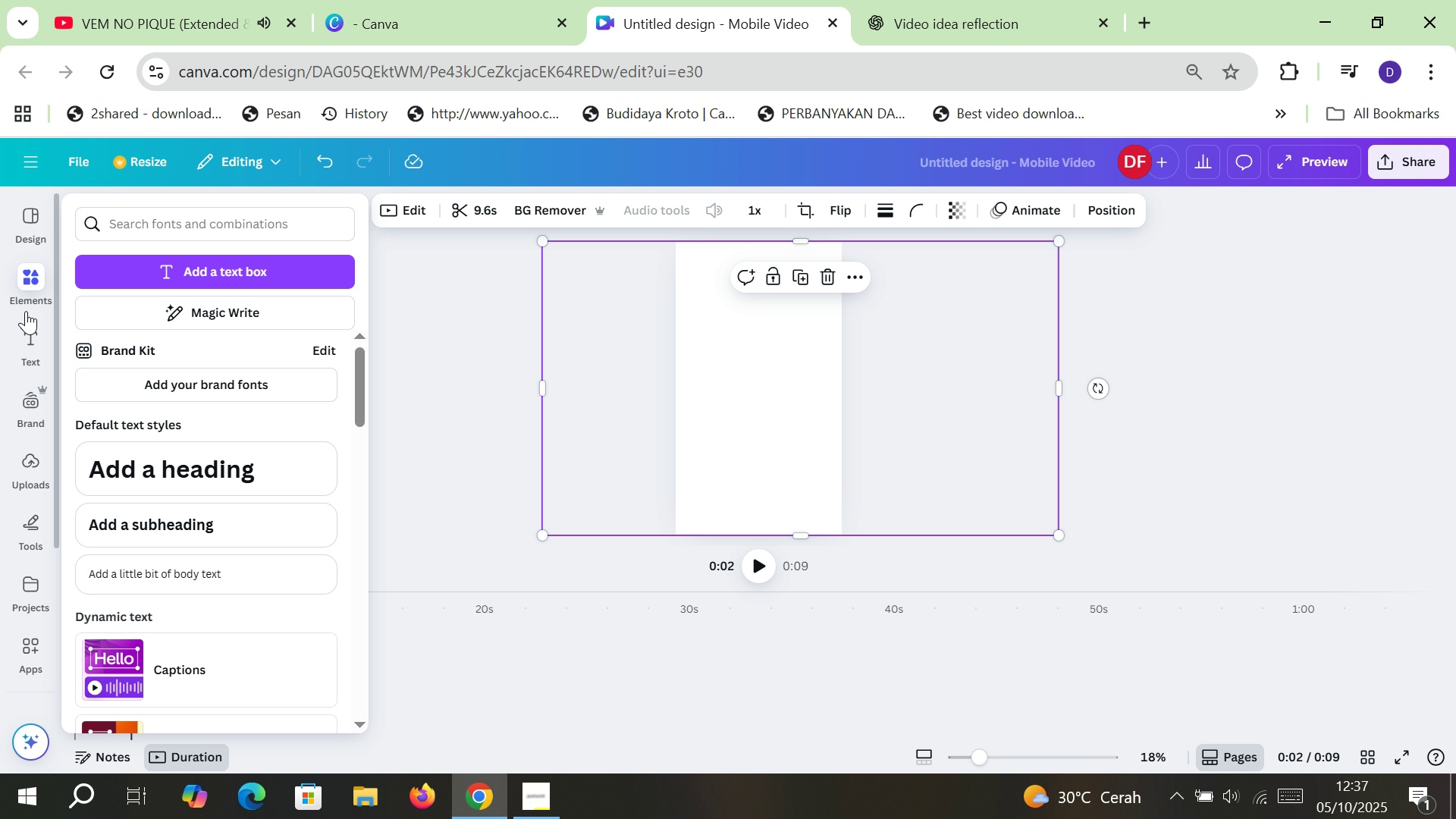 
left_click([27, 281])
 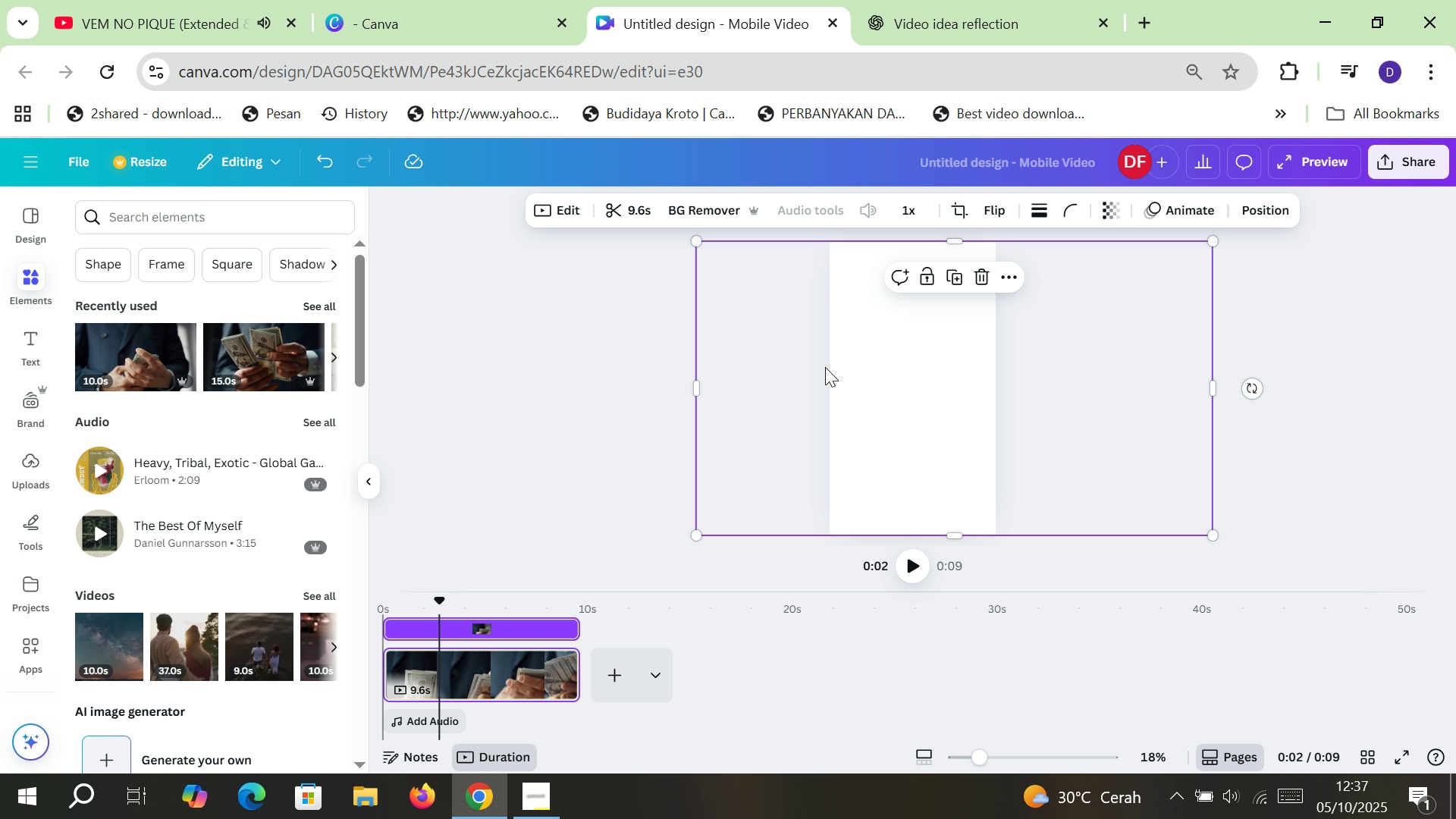 
wait(5.1)
 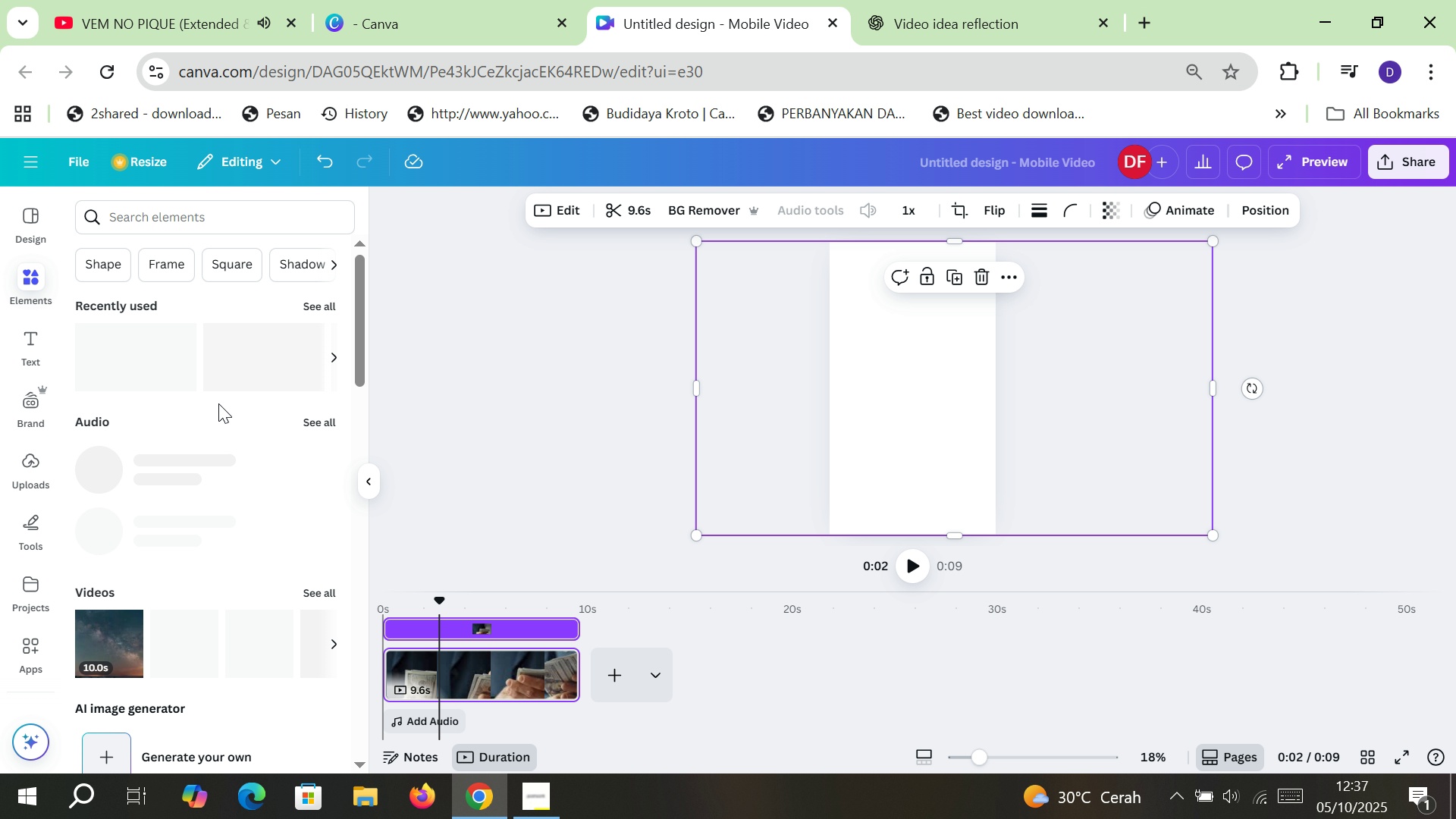 
left_click_drag(start_coordinate=[874, 321], to_coordinate=[867, 317])
 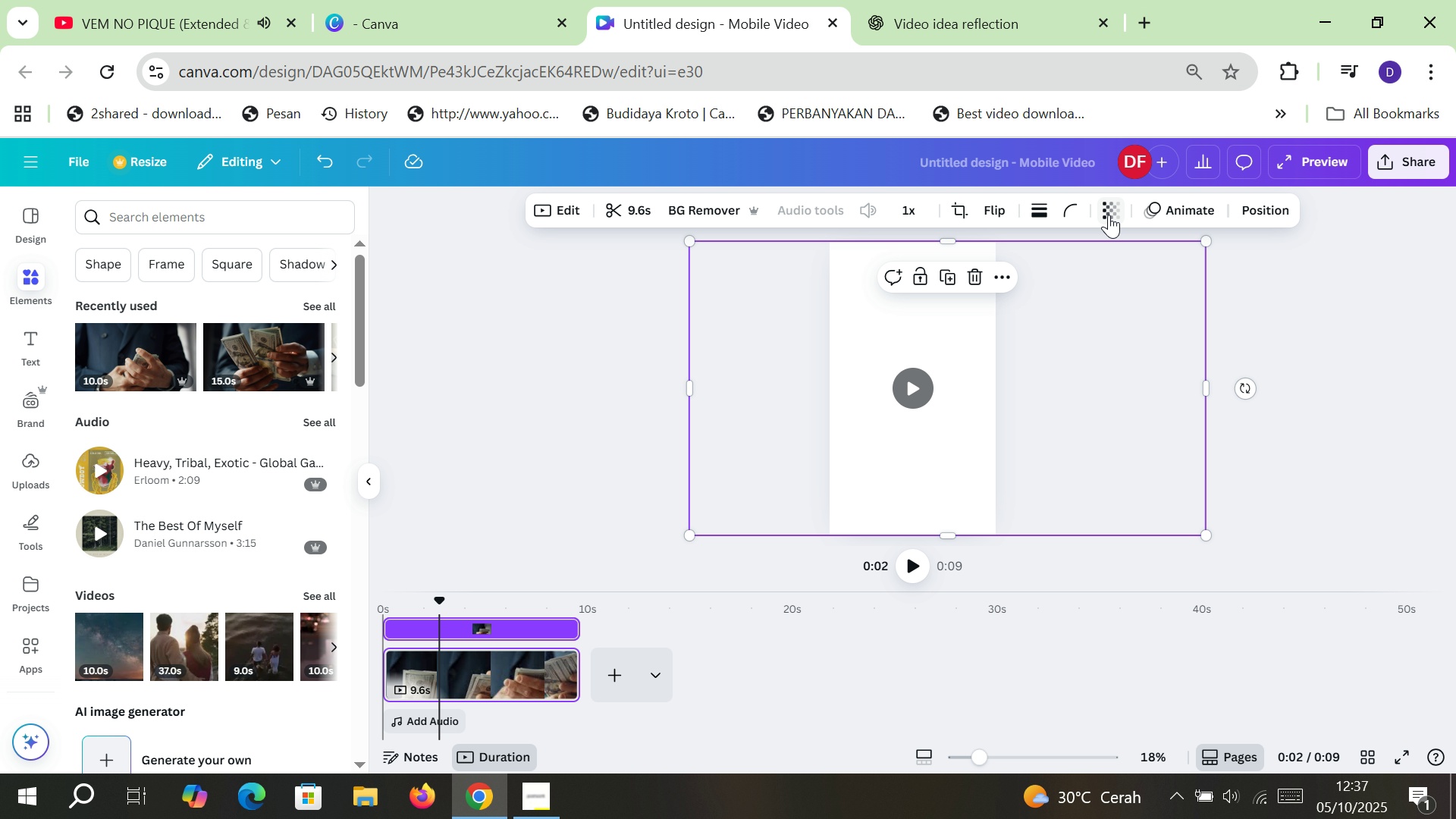 
left_click([1109, 215])
 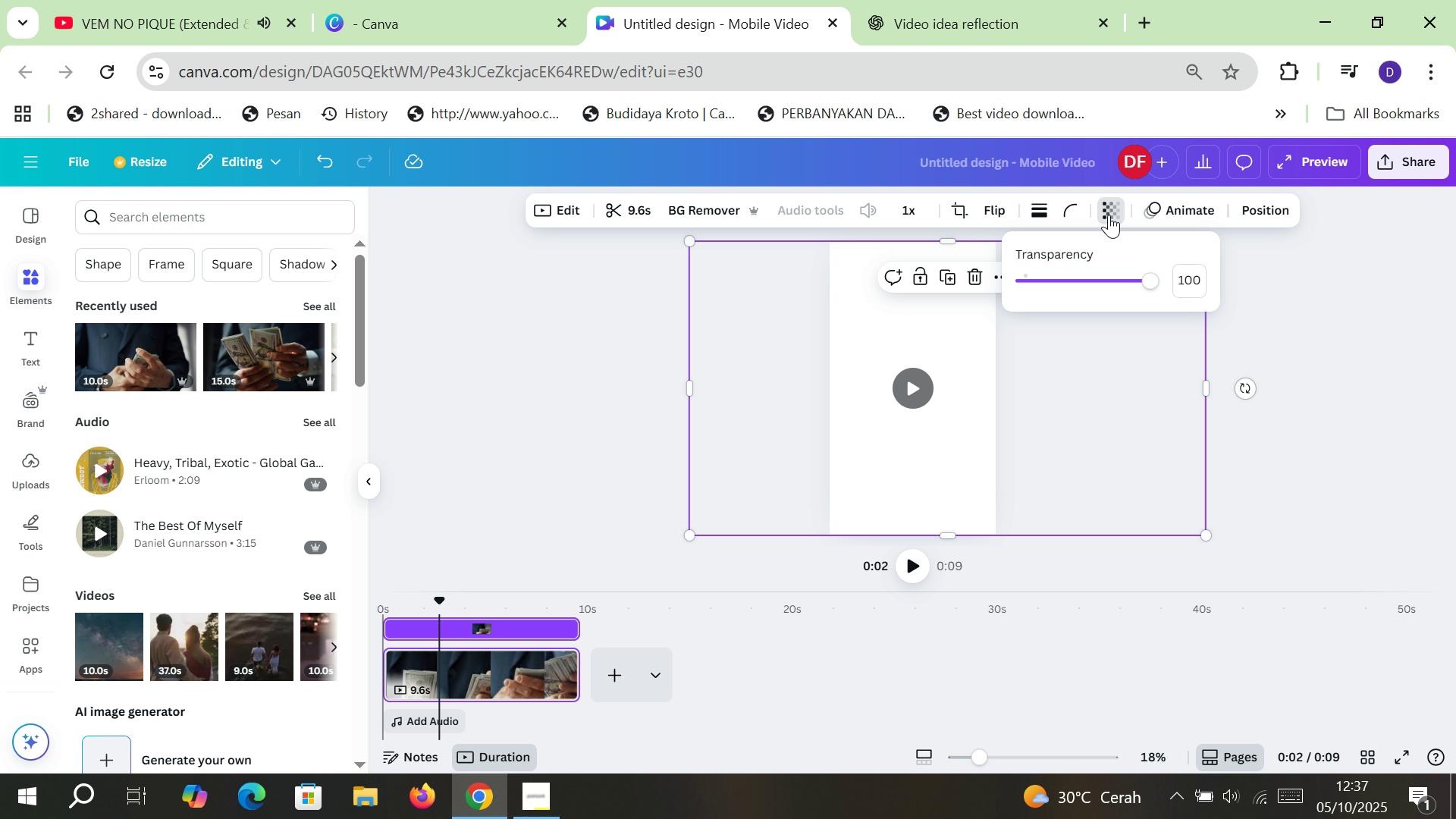 
left_click([1109, 215])
 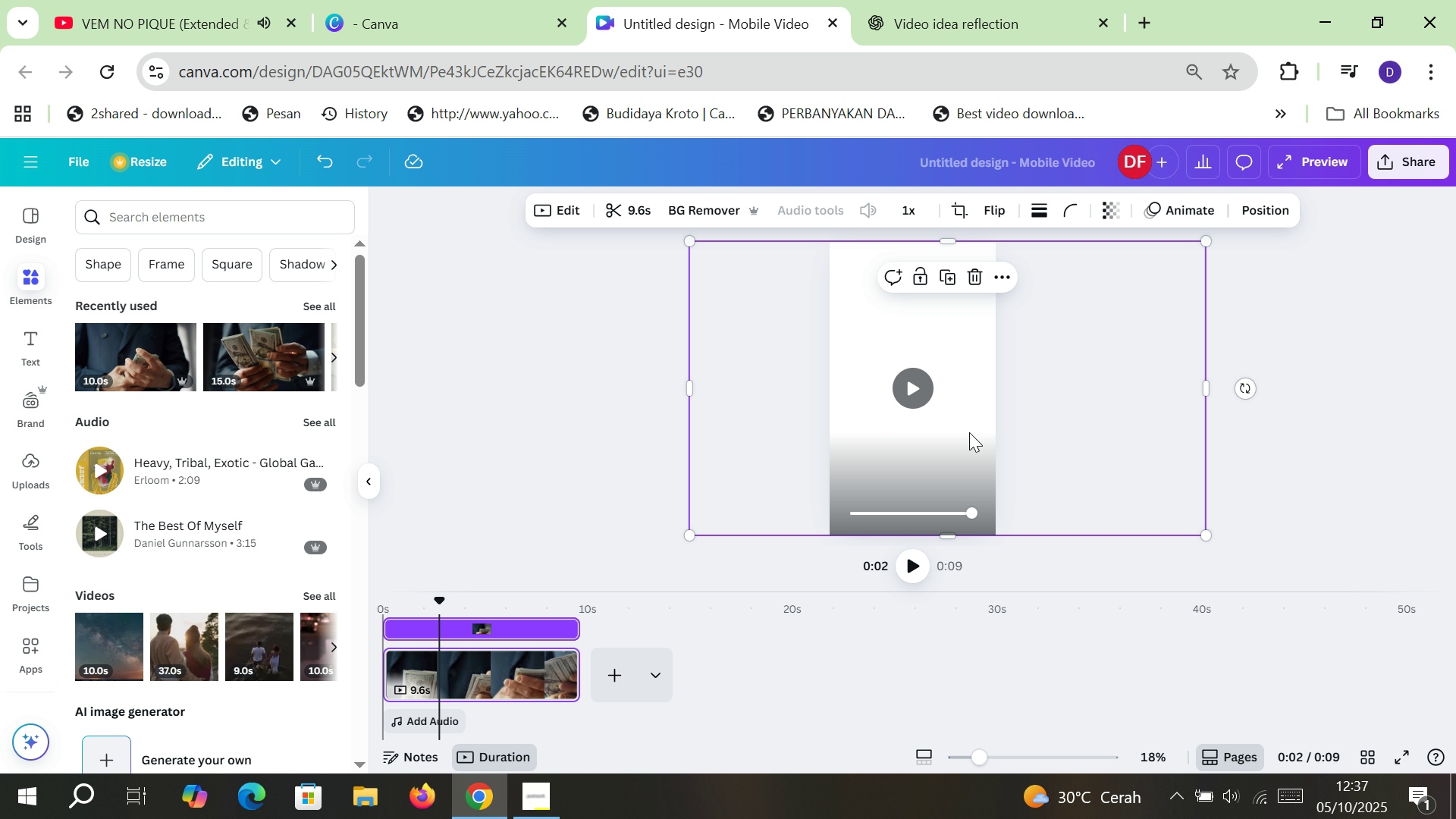 
key(Delete)
 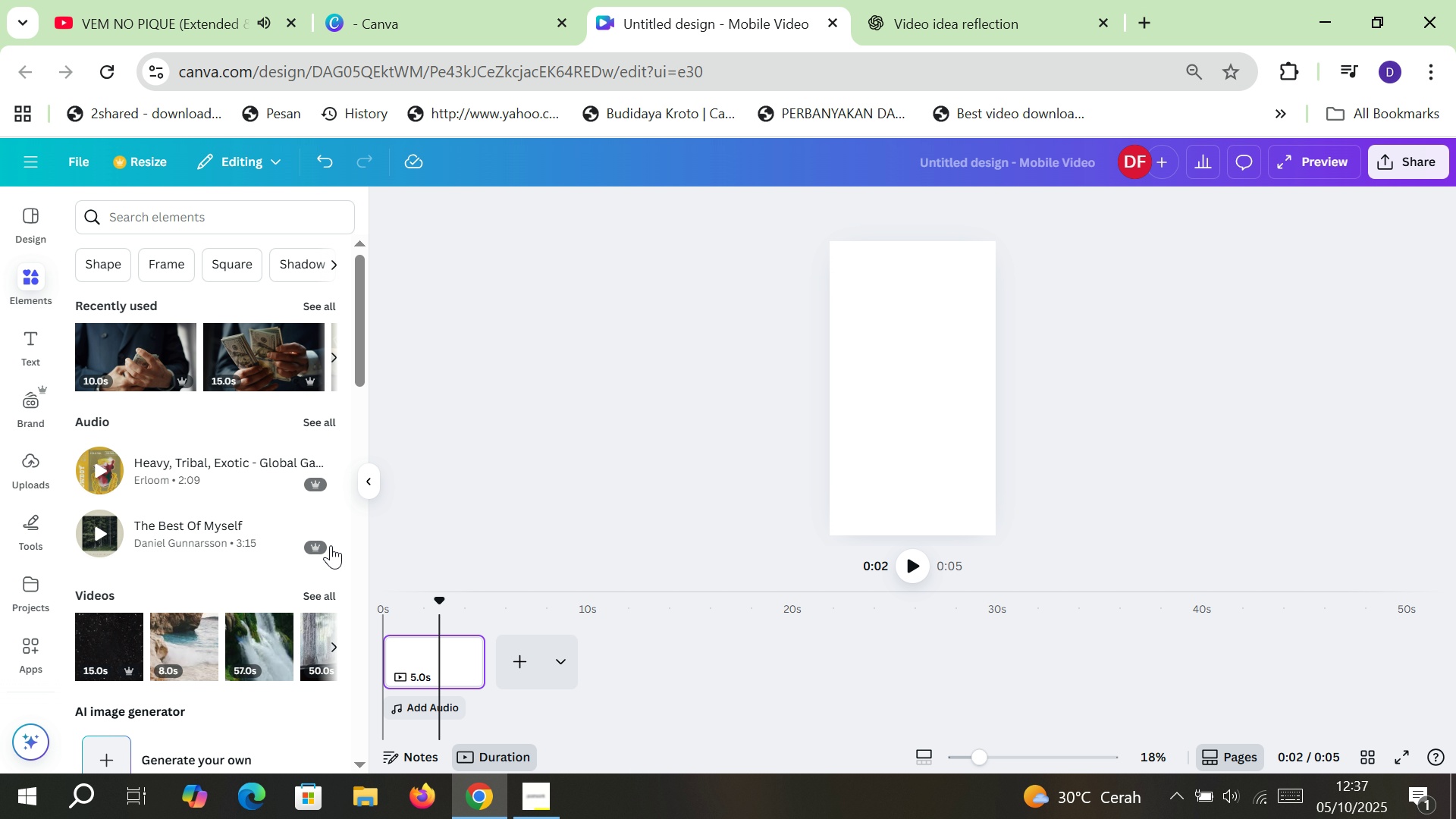 
left_click([326, 598])
 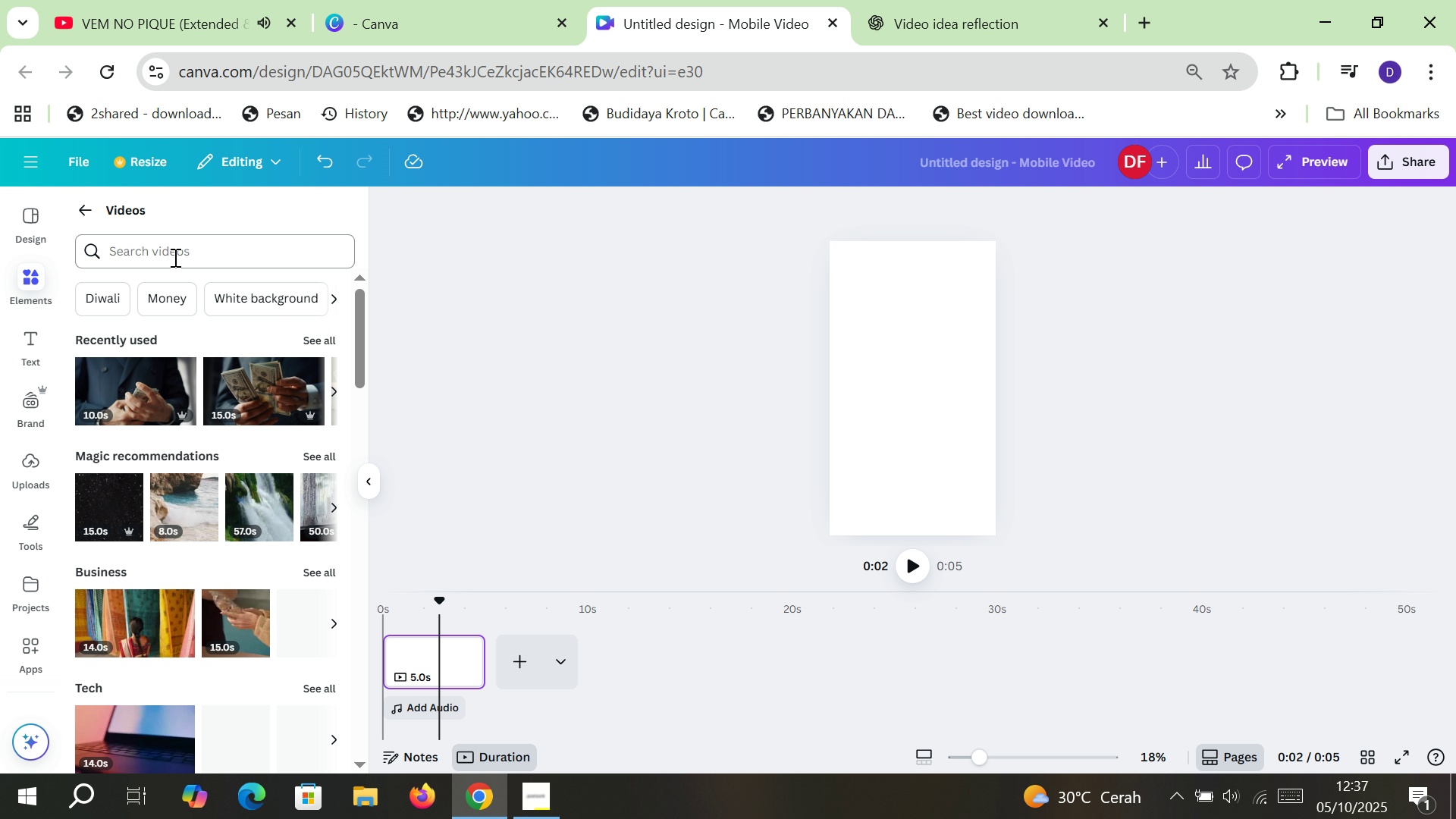 
left_click([163, 303])
 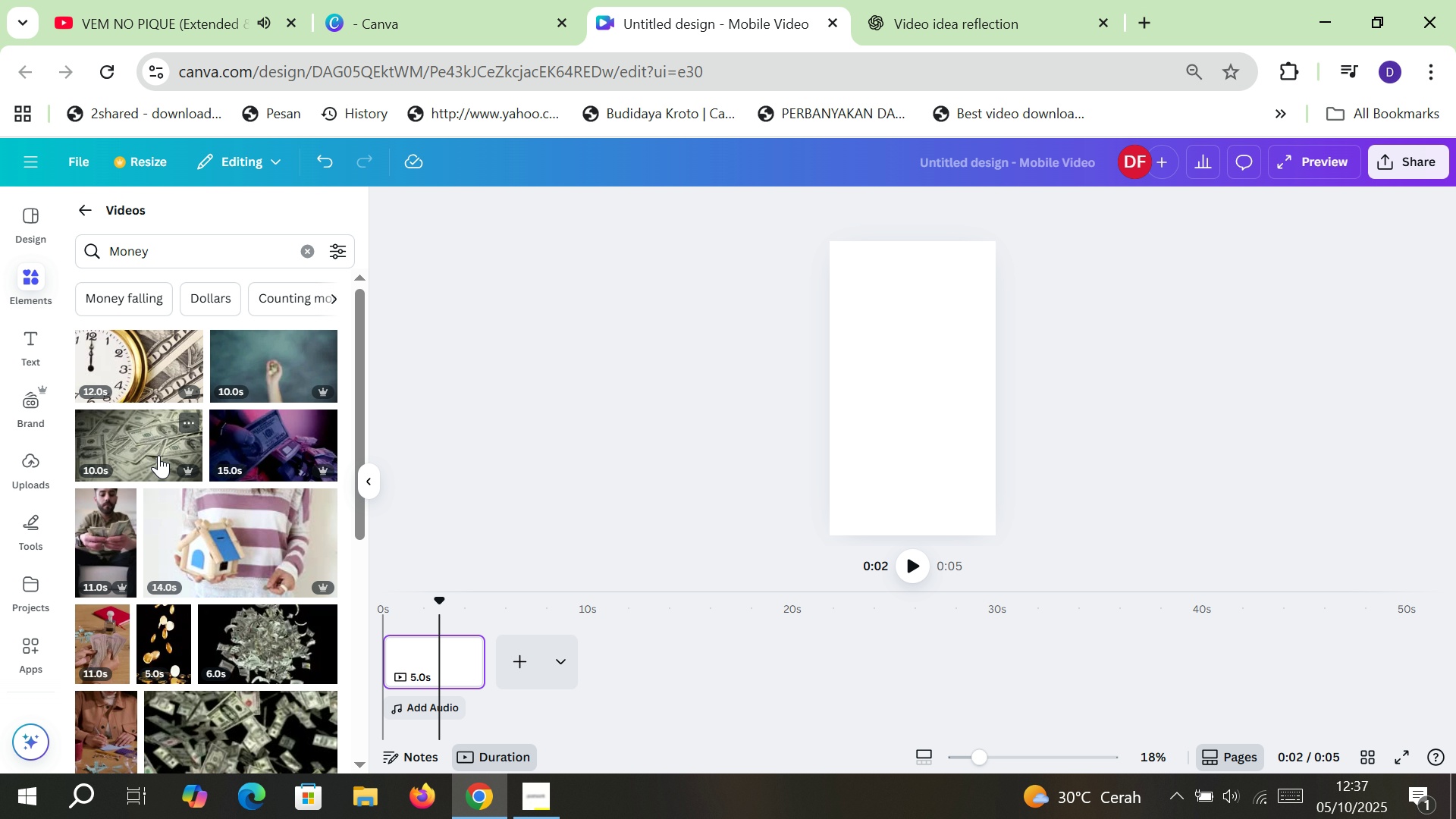 
left_click([158, 455])
 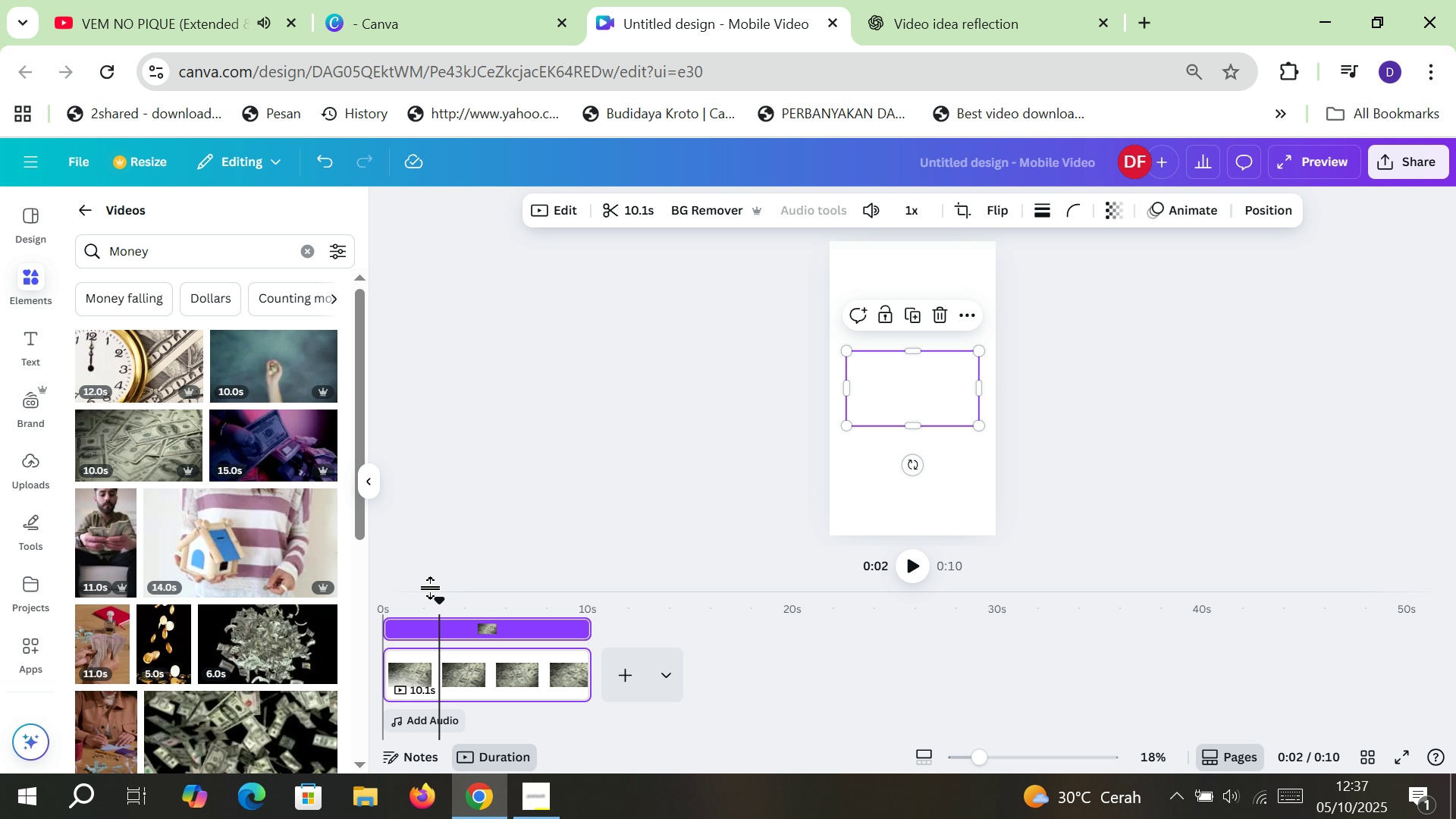 
left_click_drag(start_coordinate=[440, 601], to_coordinate=[324, 598])
 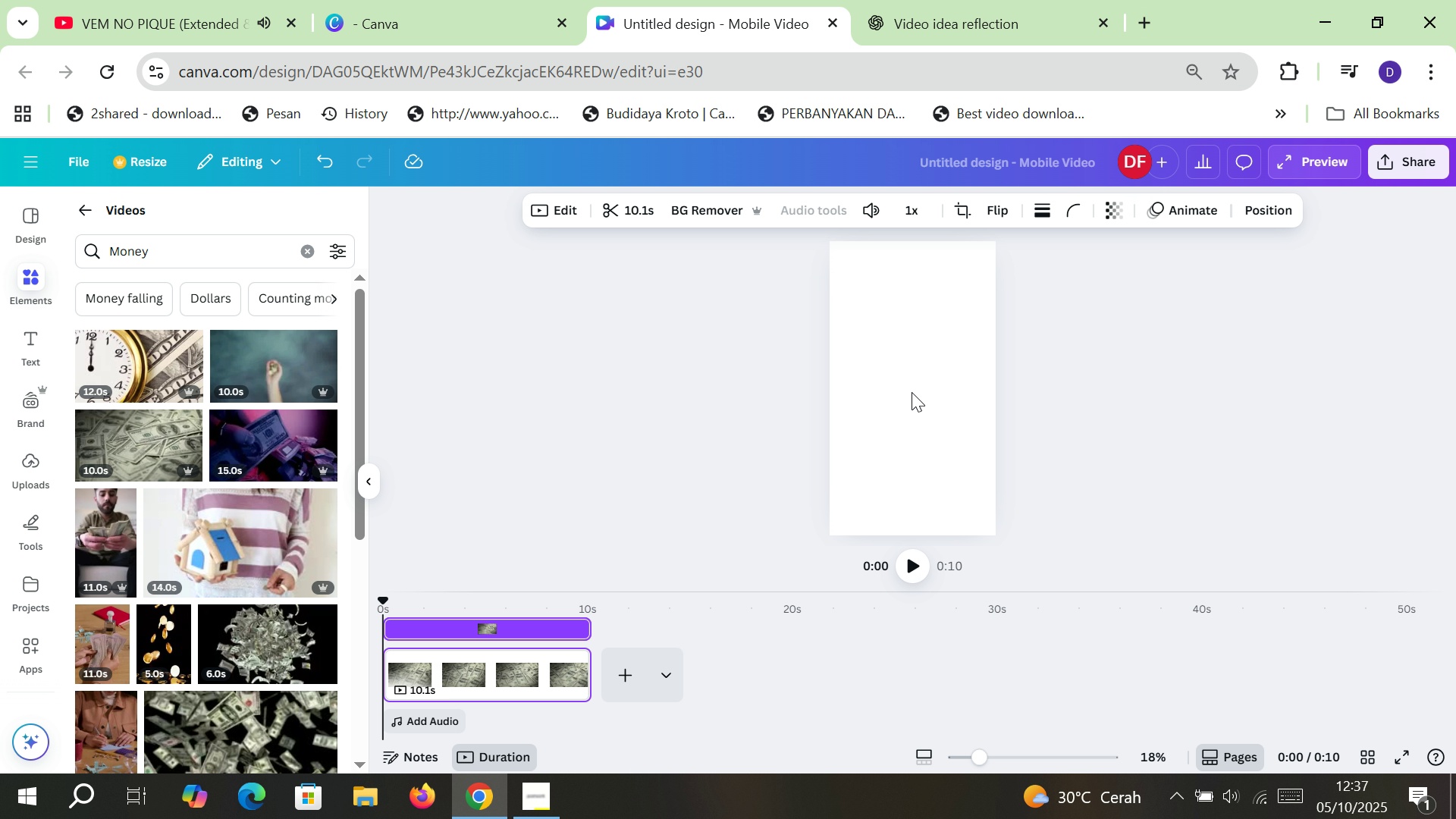 
left_click([911, 390])
 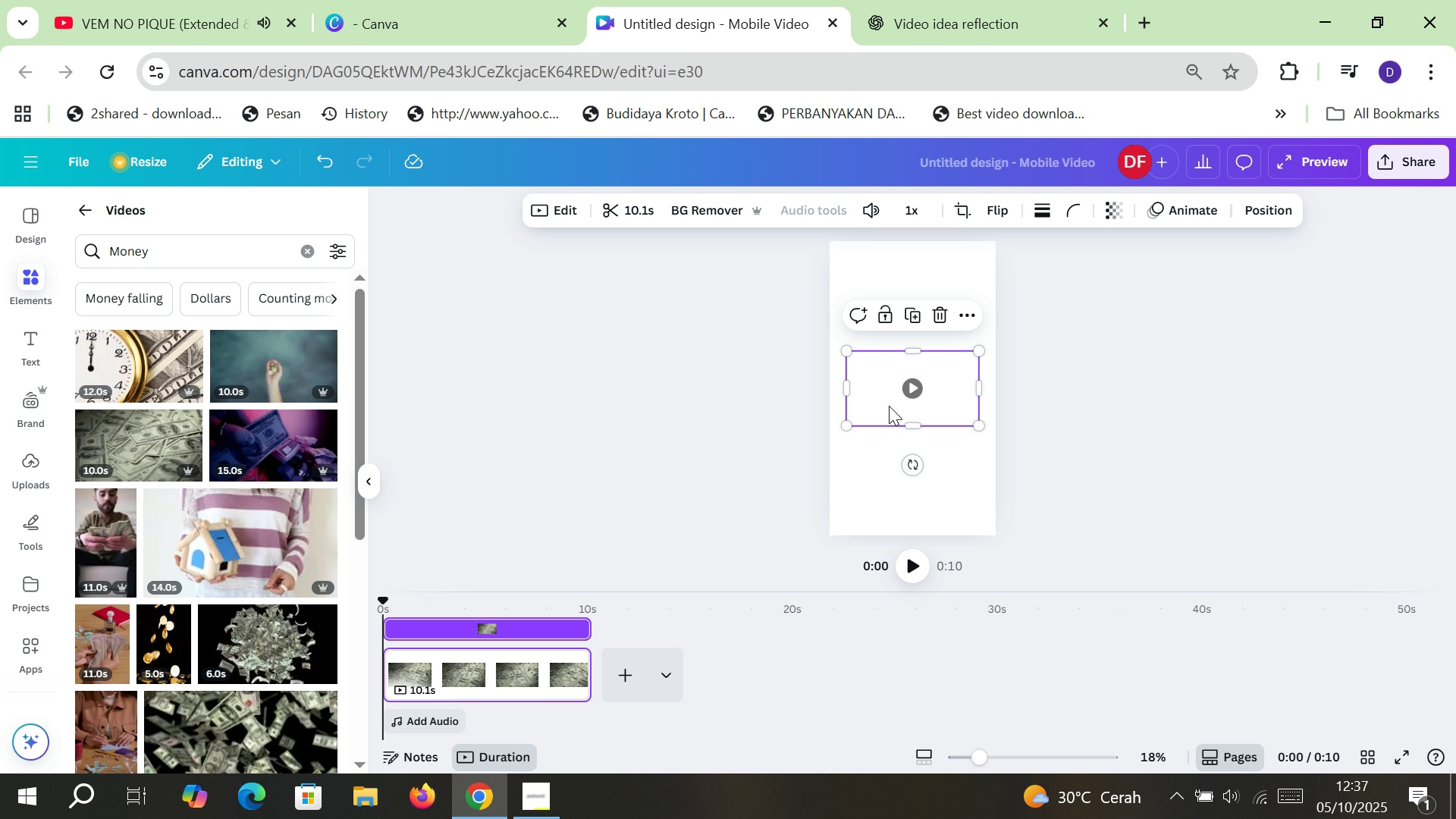 
left_click([889, 406])
 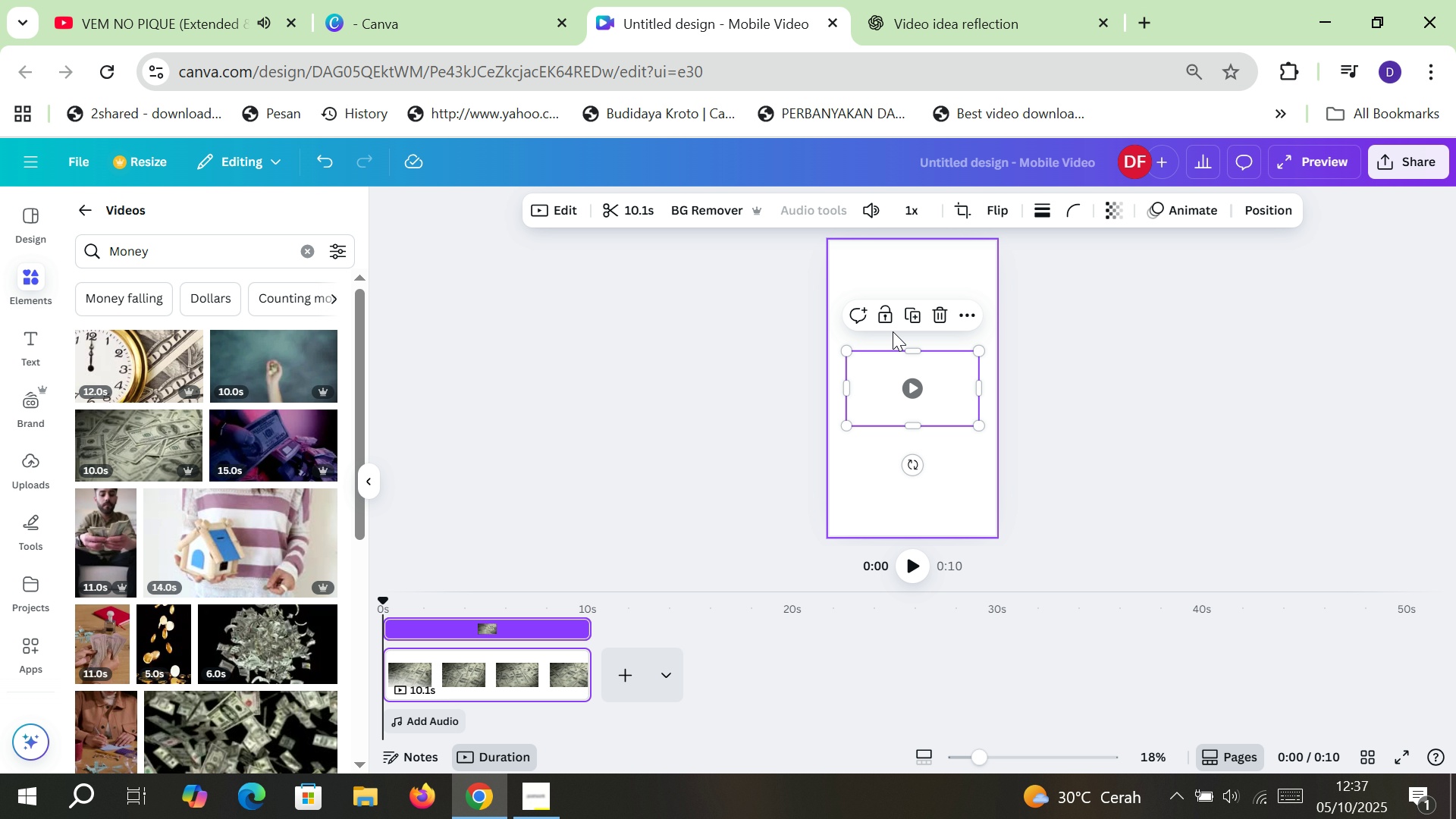 
key(Delete)
 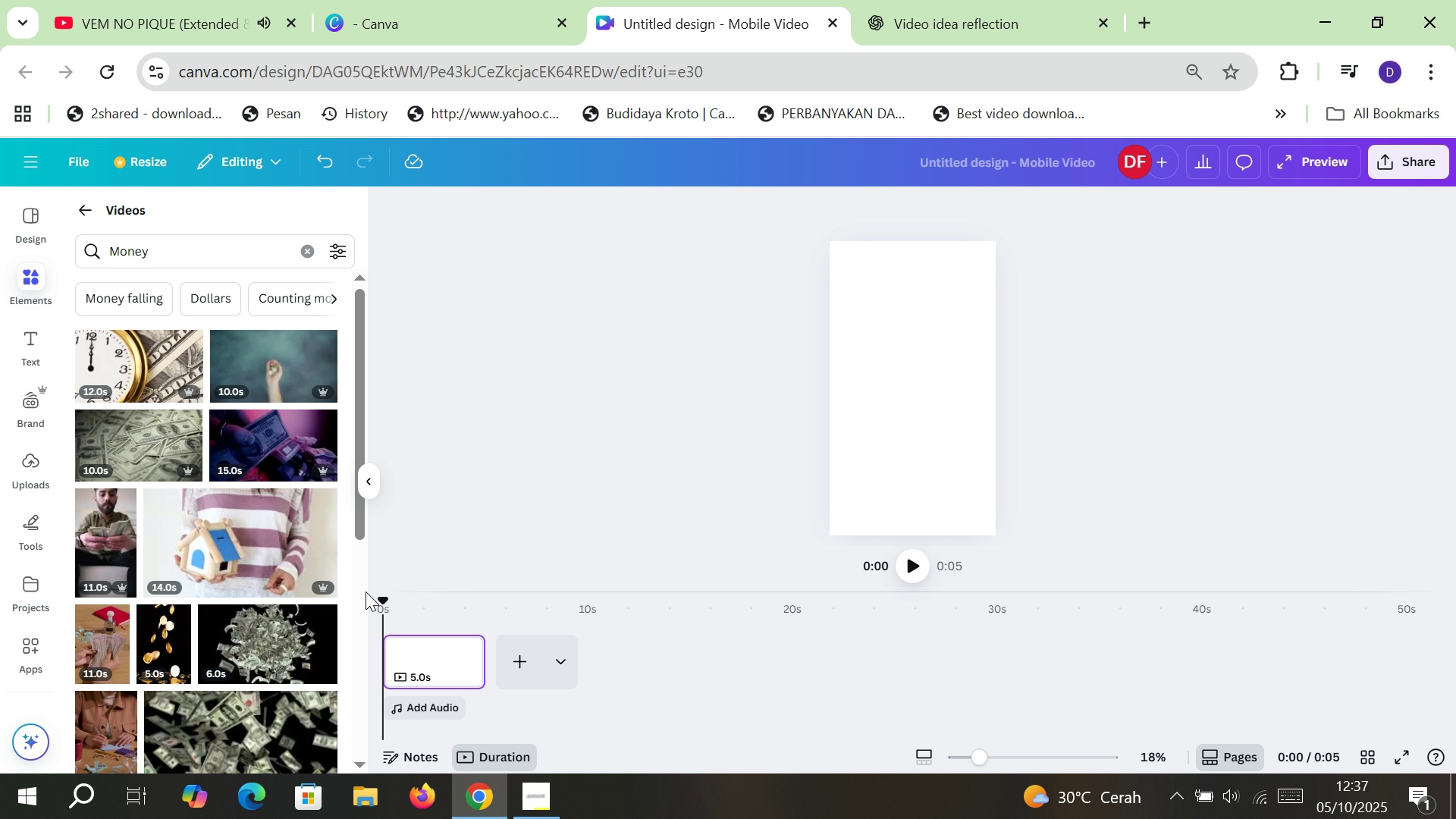 
scroll: coordinate [265, 632], scroll_direction: down, amount: 1.0
 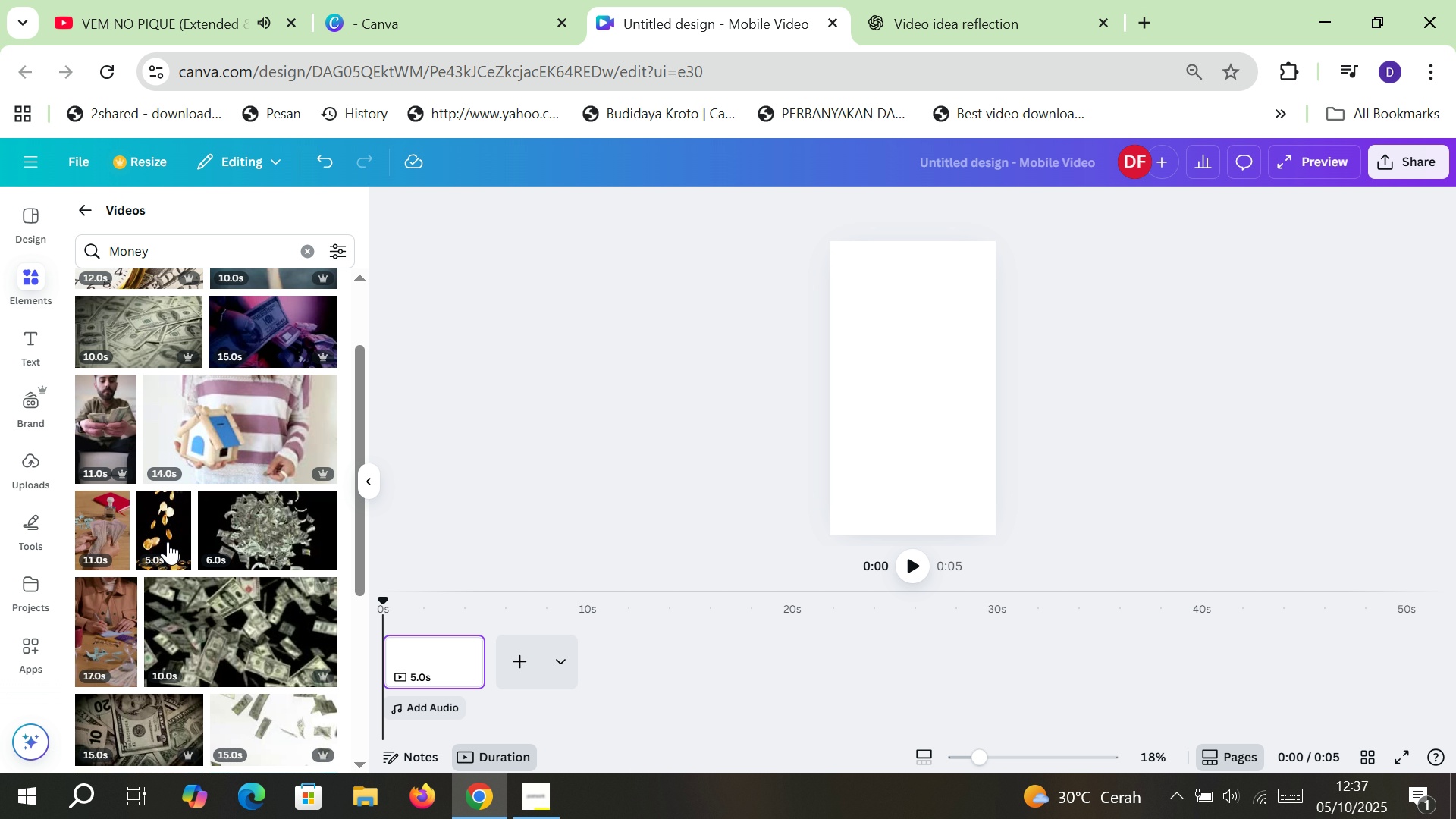 
left_click([97, 441])
 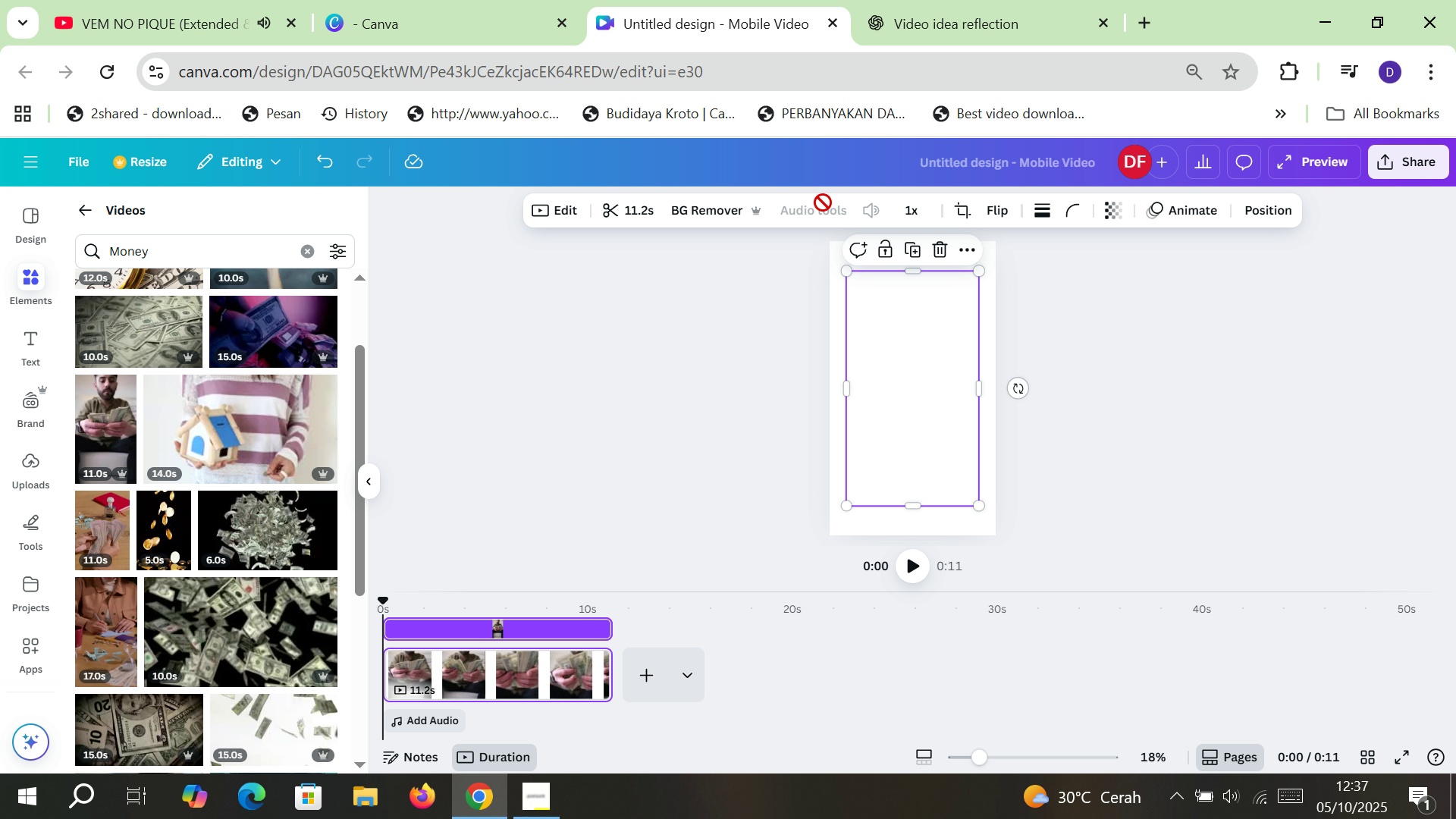 
mouse_move([654, 229])
 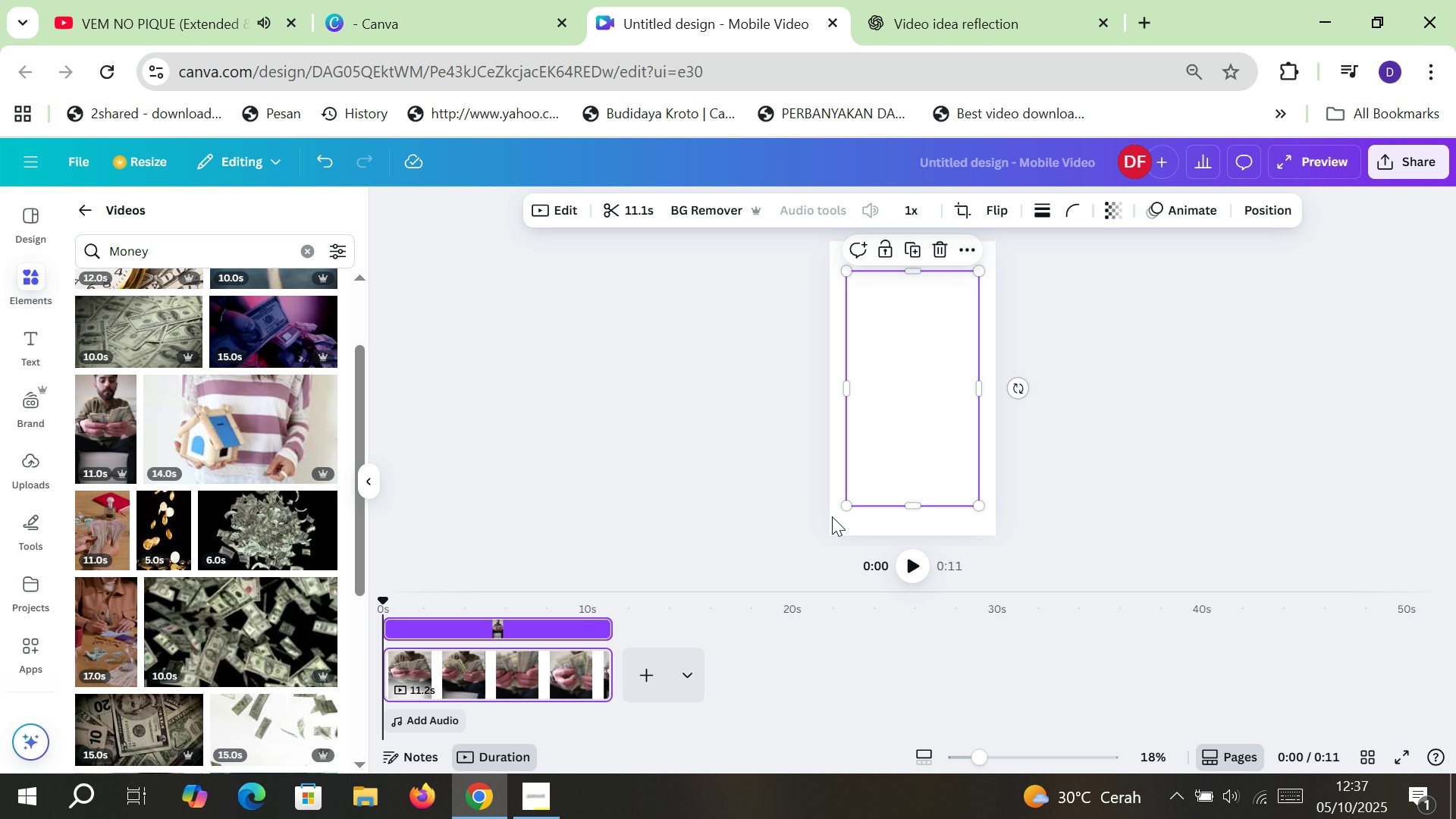 
scroll: coordinate [832, 516], scroll_direction: up, amount: 1.0
 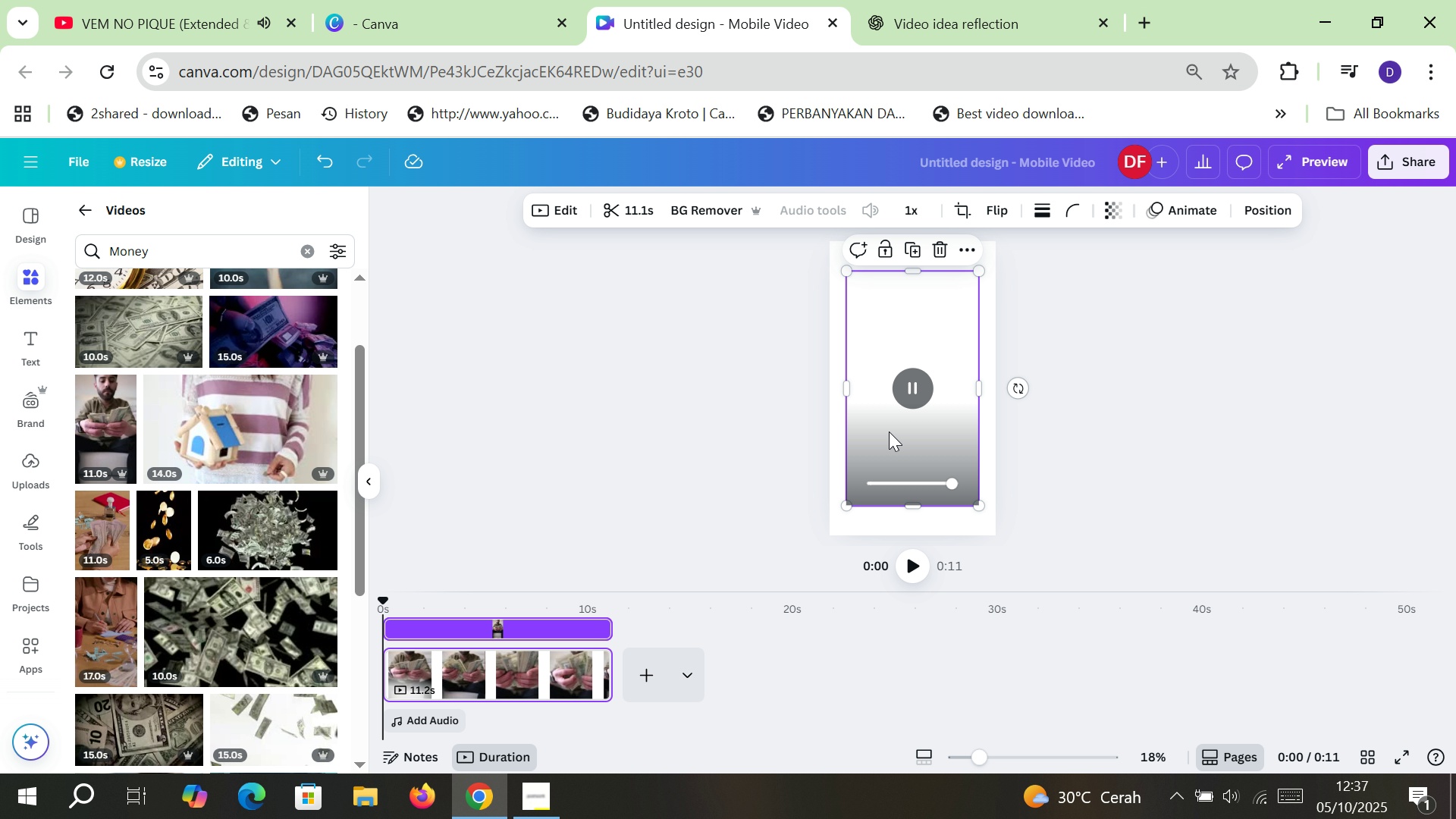 
right_click([889, 431])
 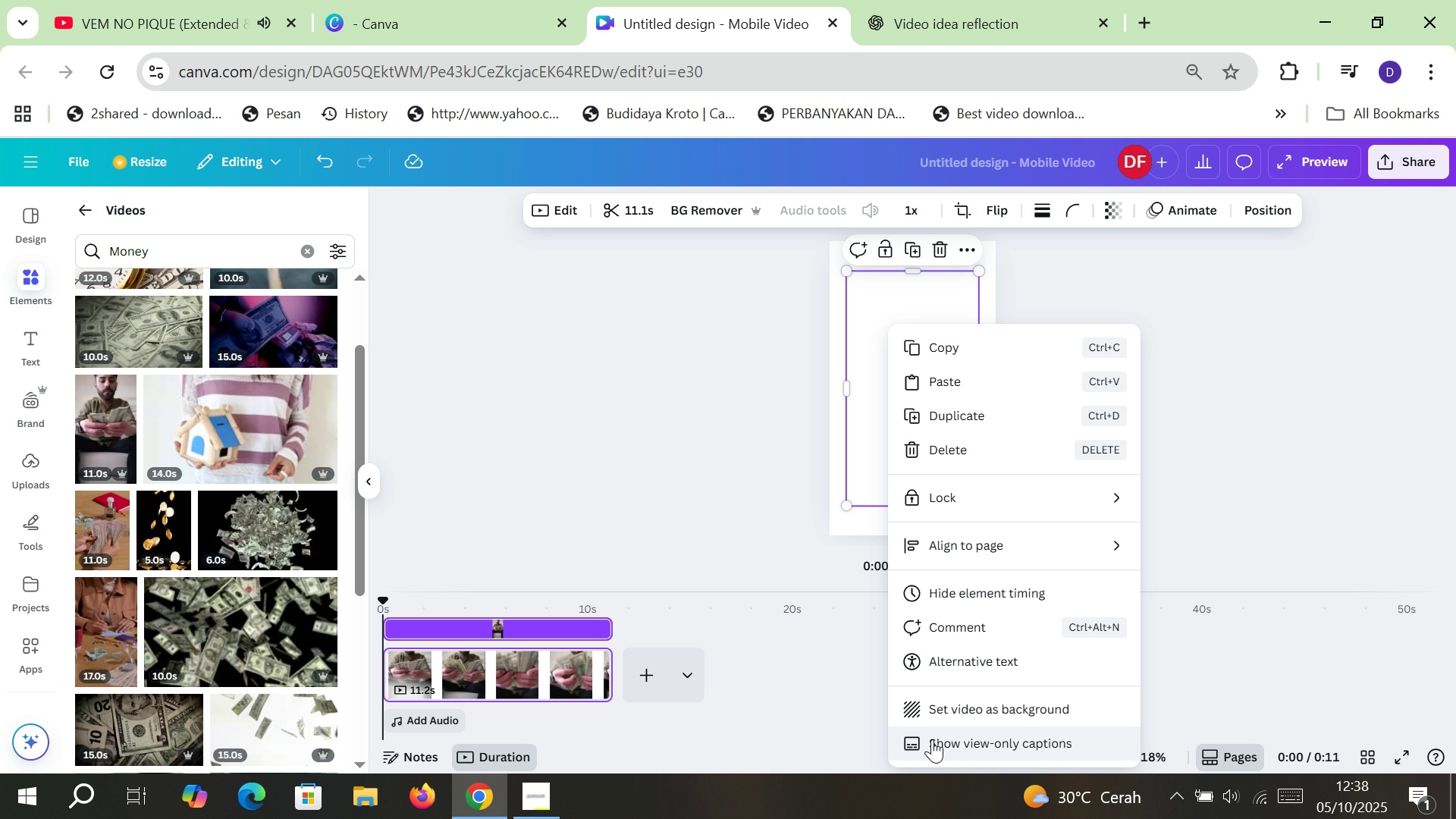 
left_click([937, 711])
 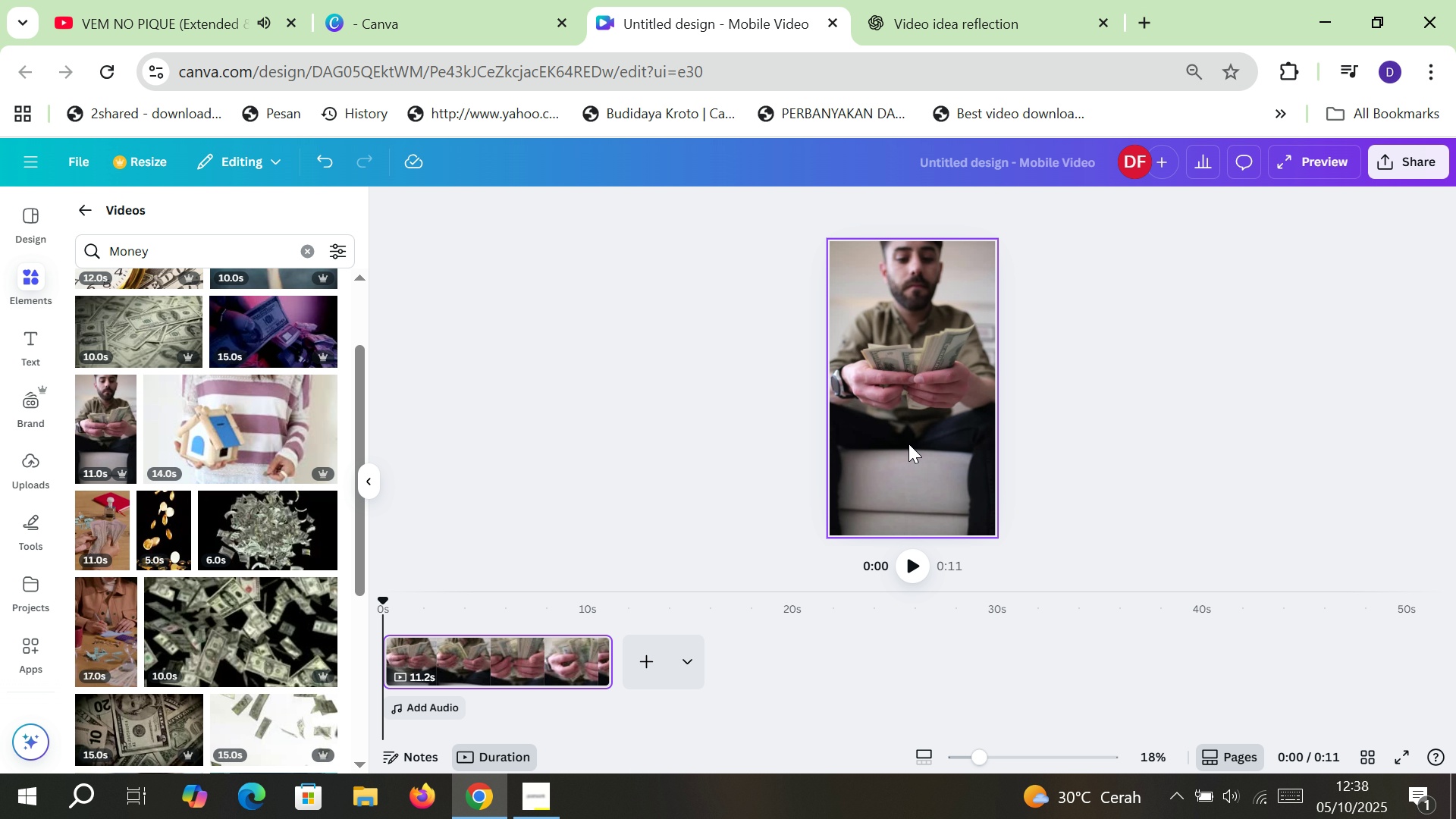 
double_click([908, 444])
 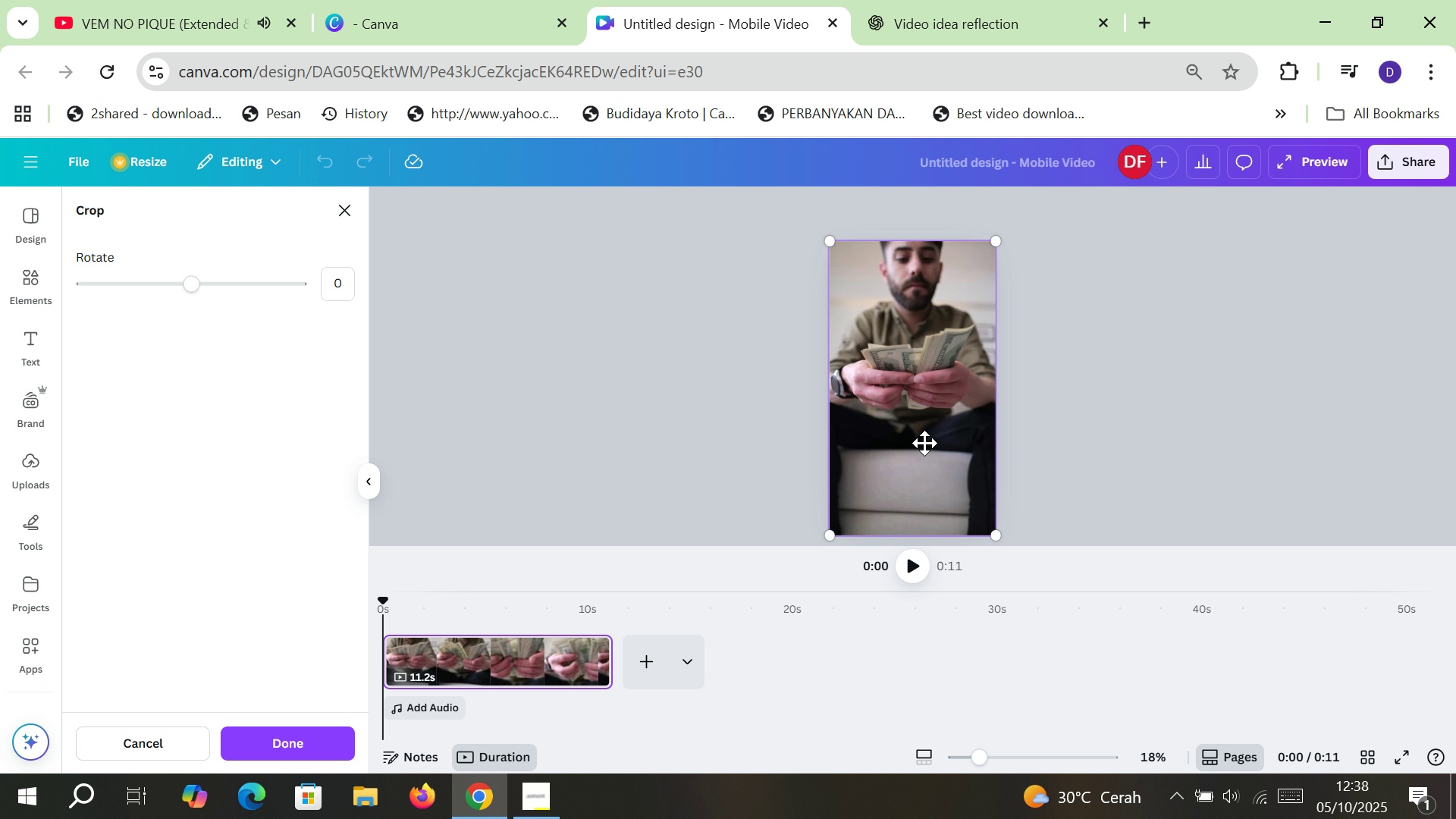 
left_click_drag(start_coordinate=[924, 443], to_coordinate=[926, 497])
 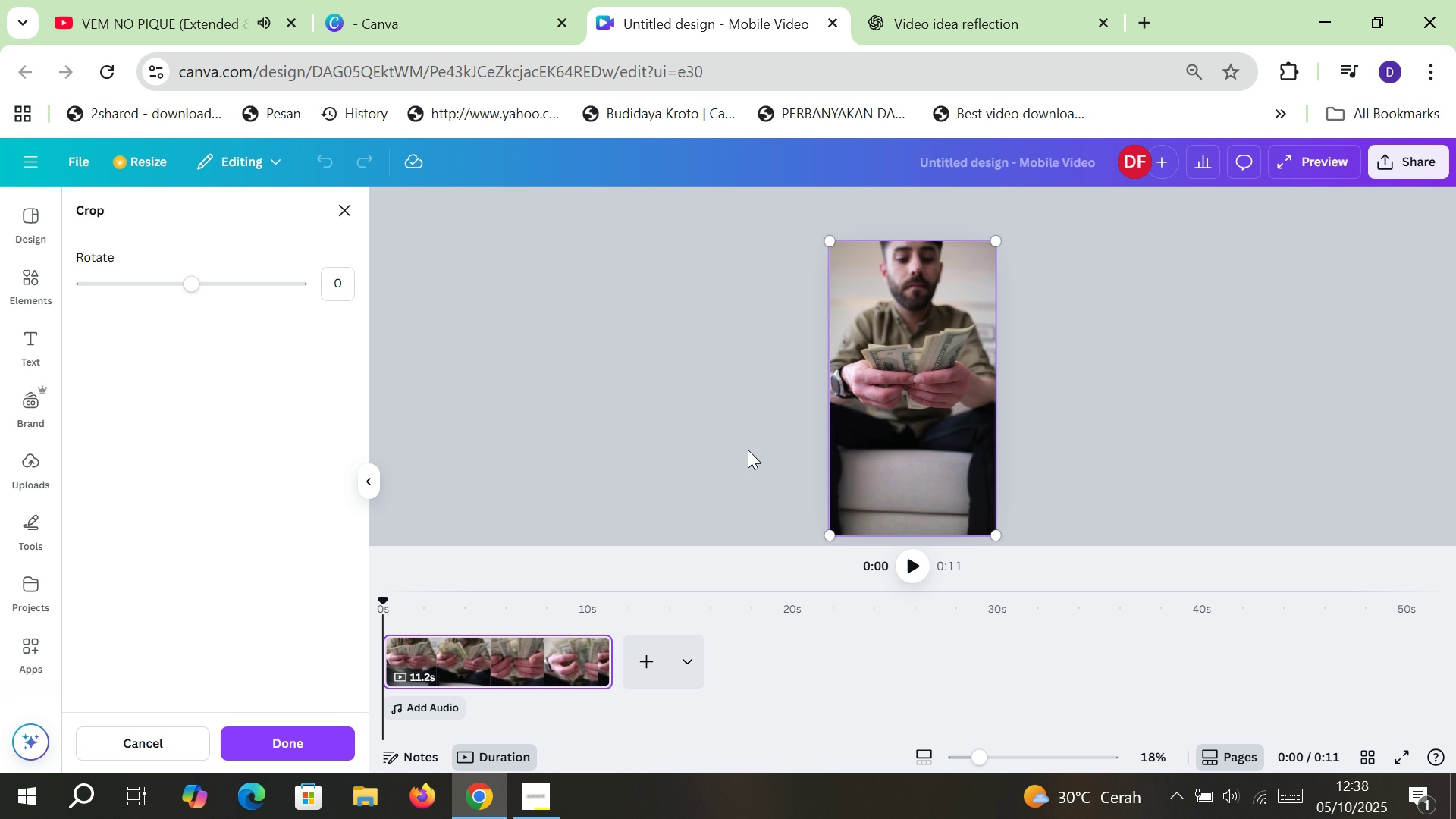 
left_click([748, 450])
 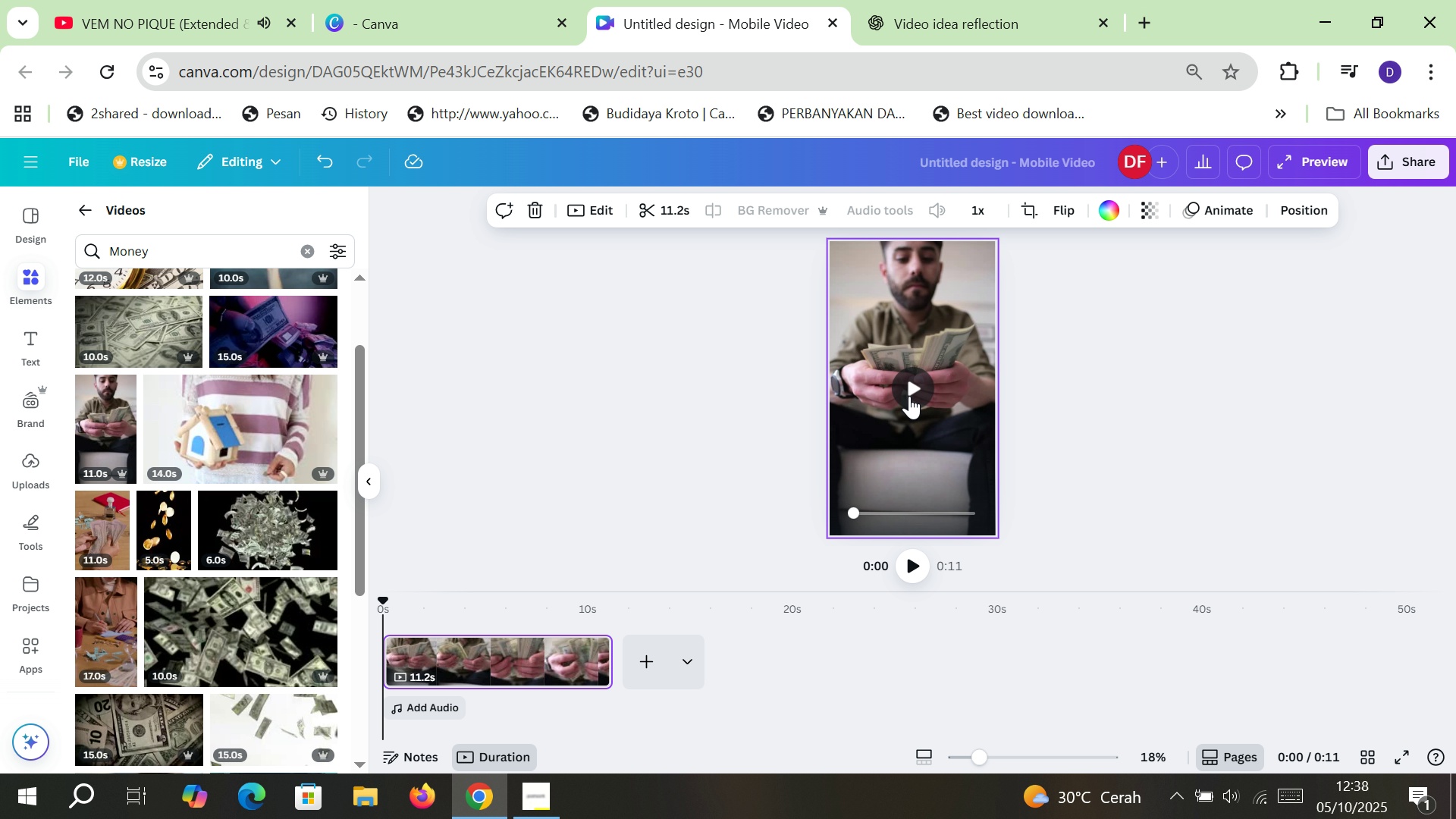 
left_click([909, 396])
 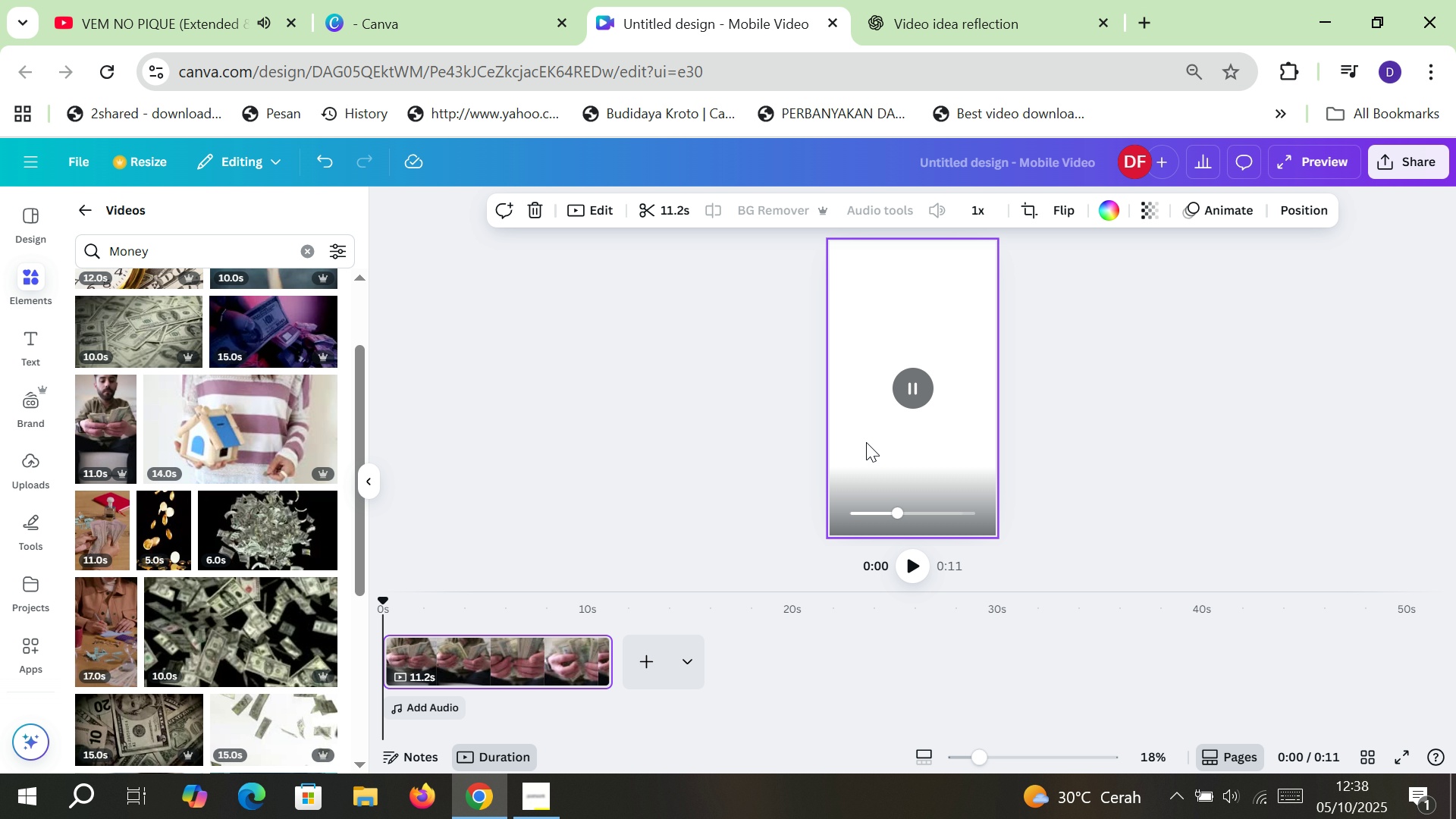 
wait(6.12)
 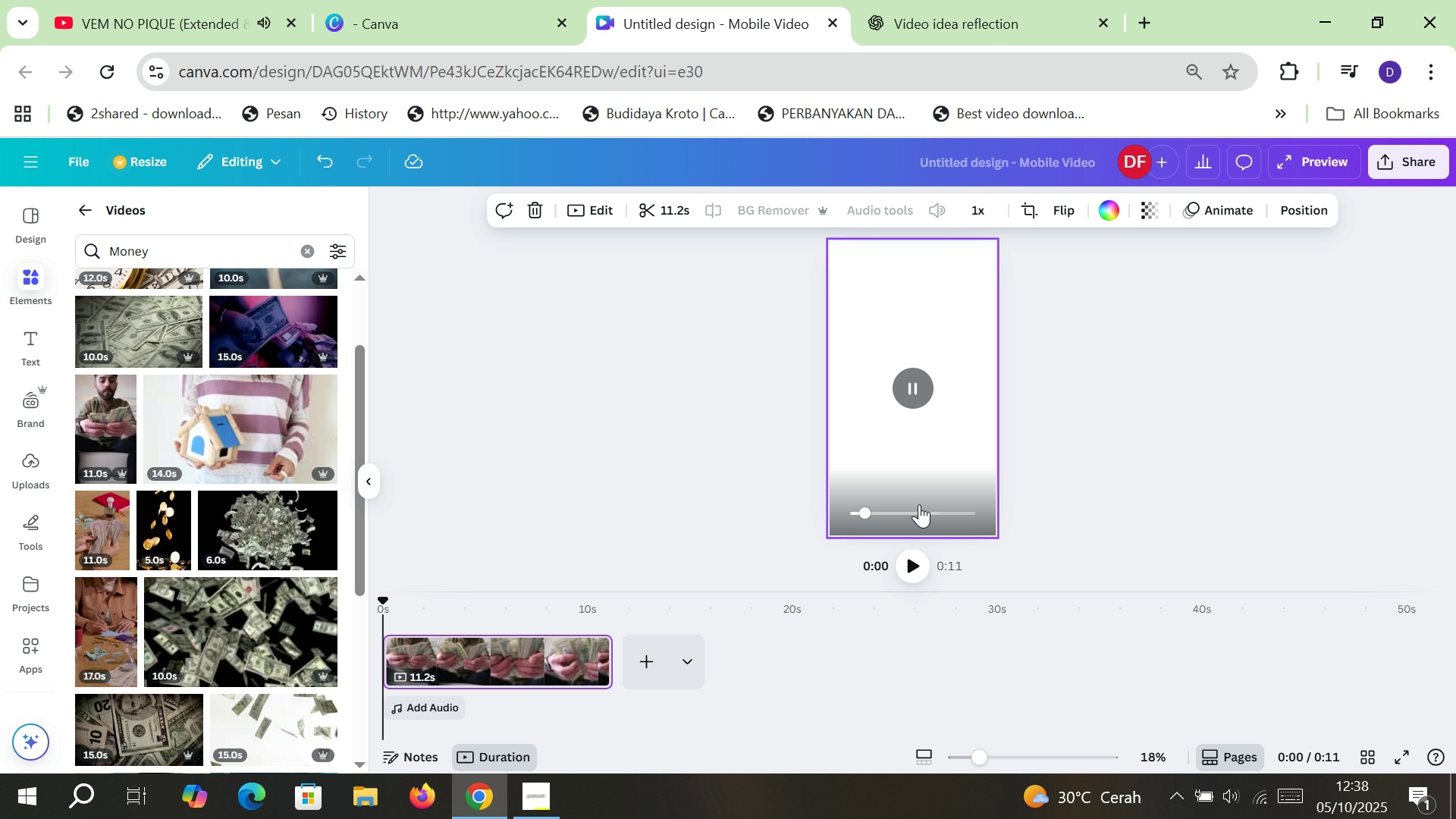 
right_click([866, 442])
 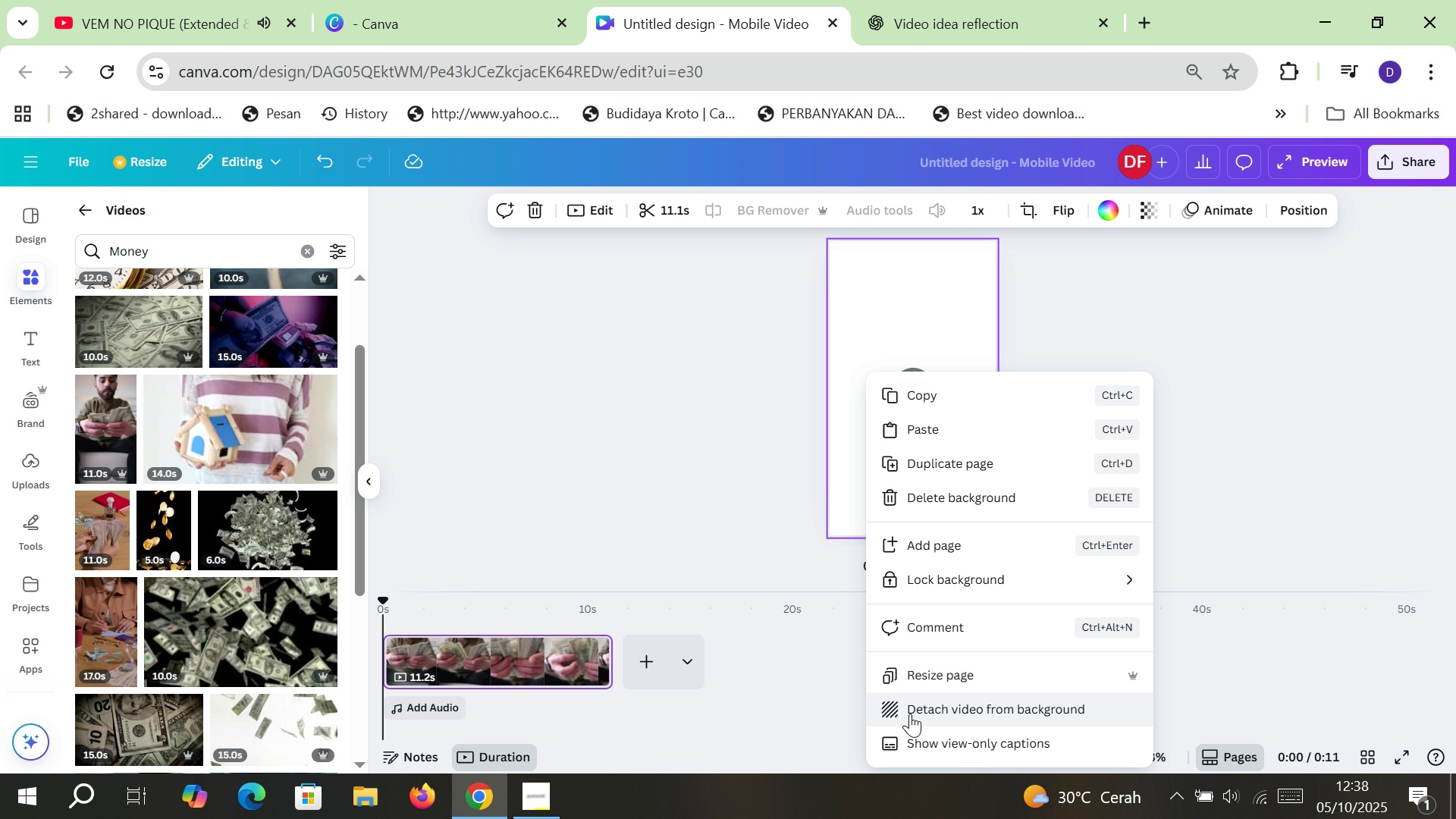 
left_click([910, 714])
 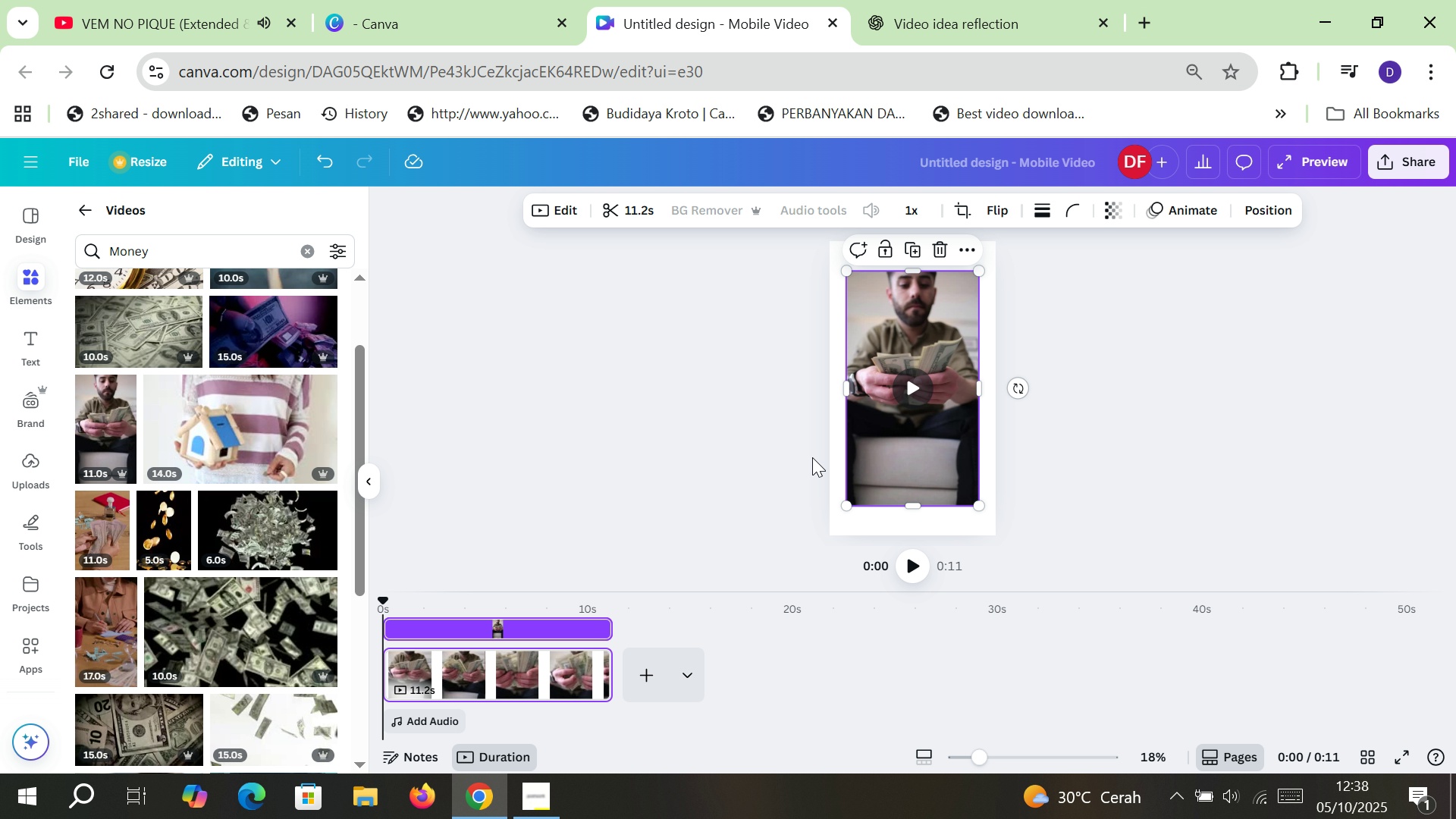 
left_click_drag(start_coordinate=[879, 444], to_coordinate=[861, 419])
 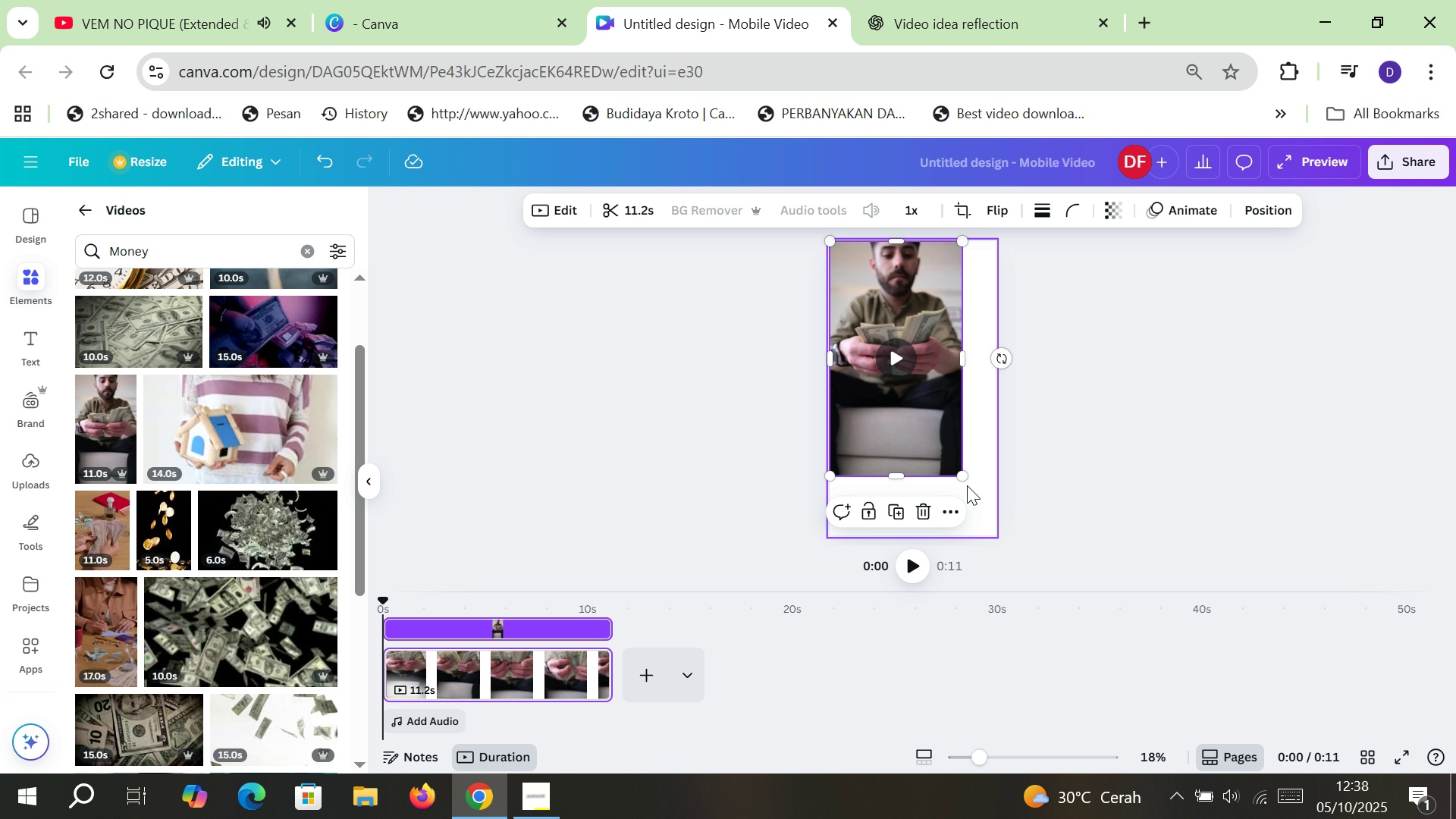 
left_click([967, 485])
 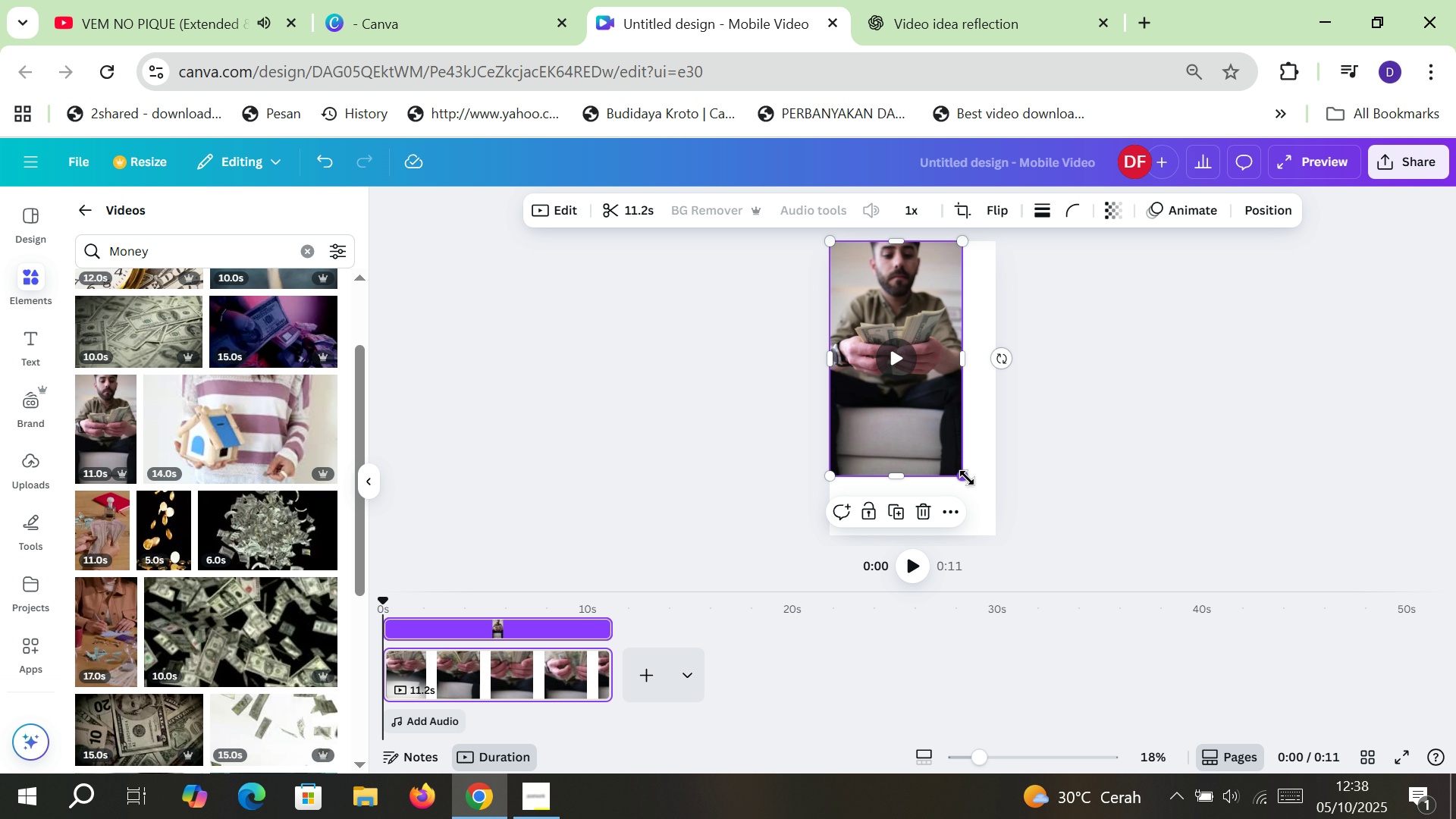 
left_click_drag(start_coordinate=[967, 478], to_coordinate=[1038, 573])
 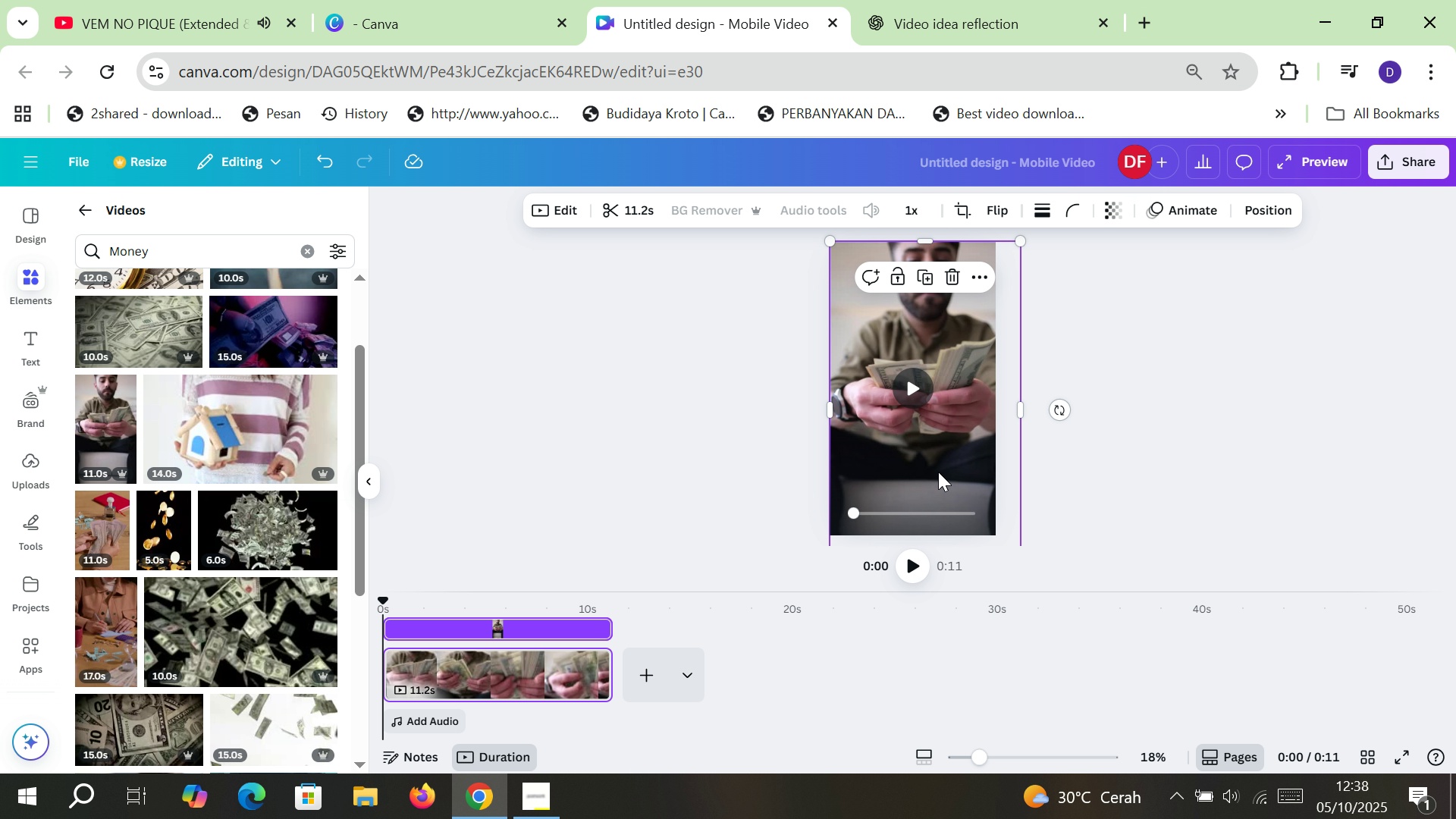 
left_click_drag(start_coordinate=[938, 472], to_coordinate=[923, 472])
 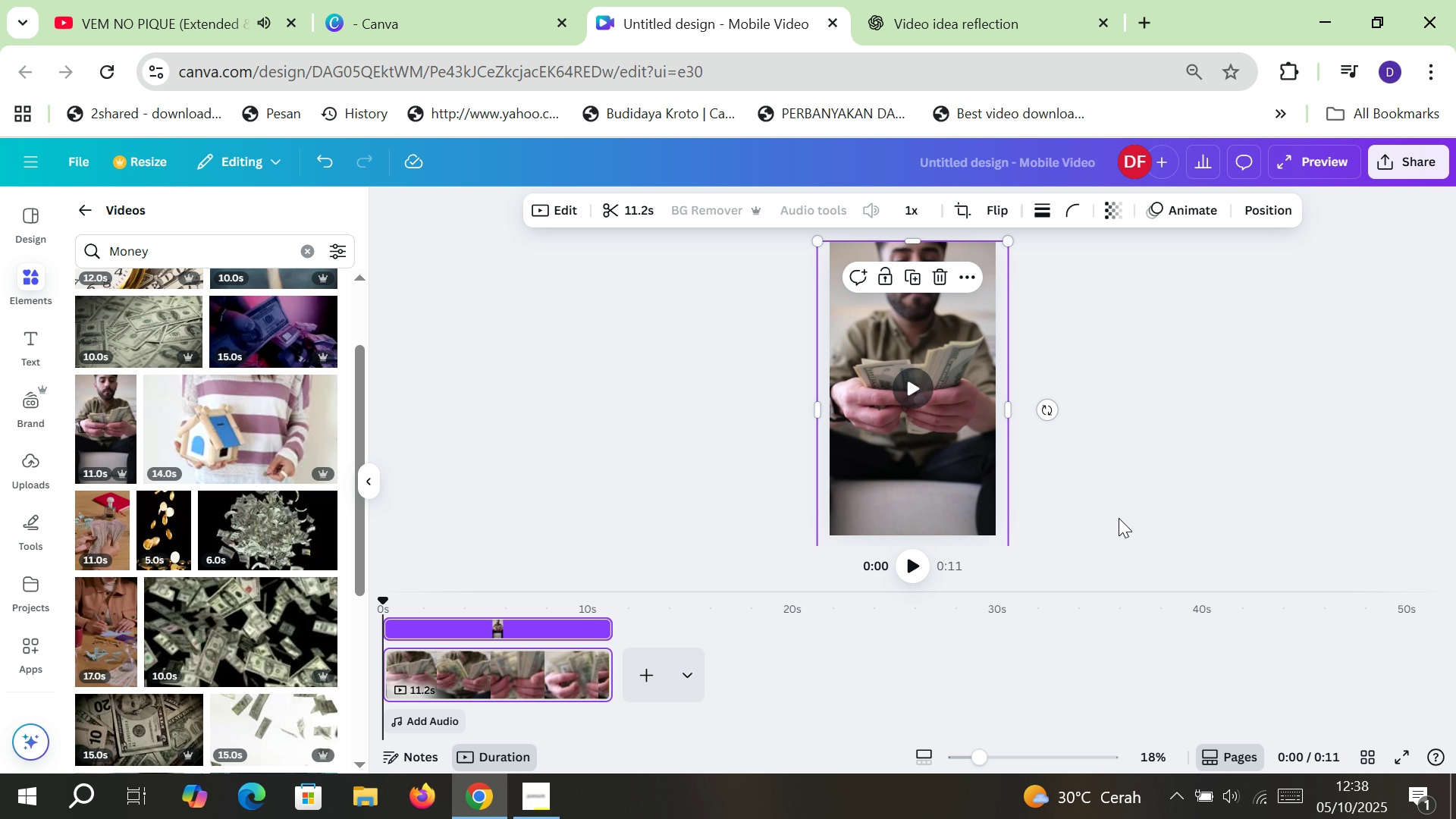 
left_click([1119, 518])
 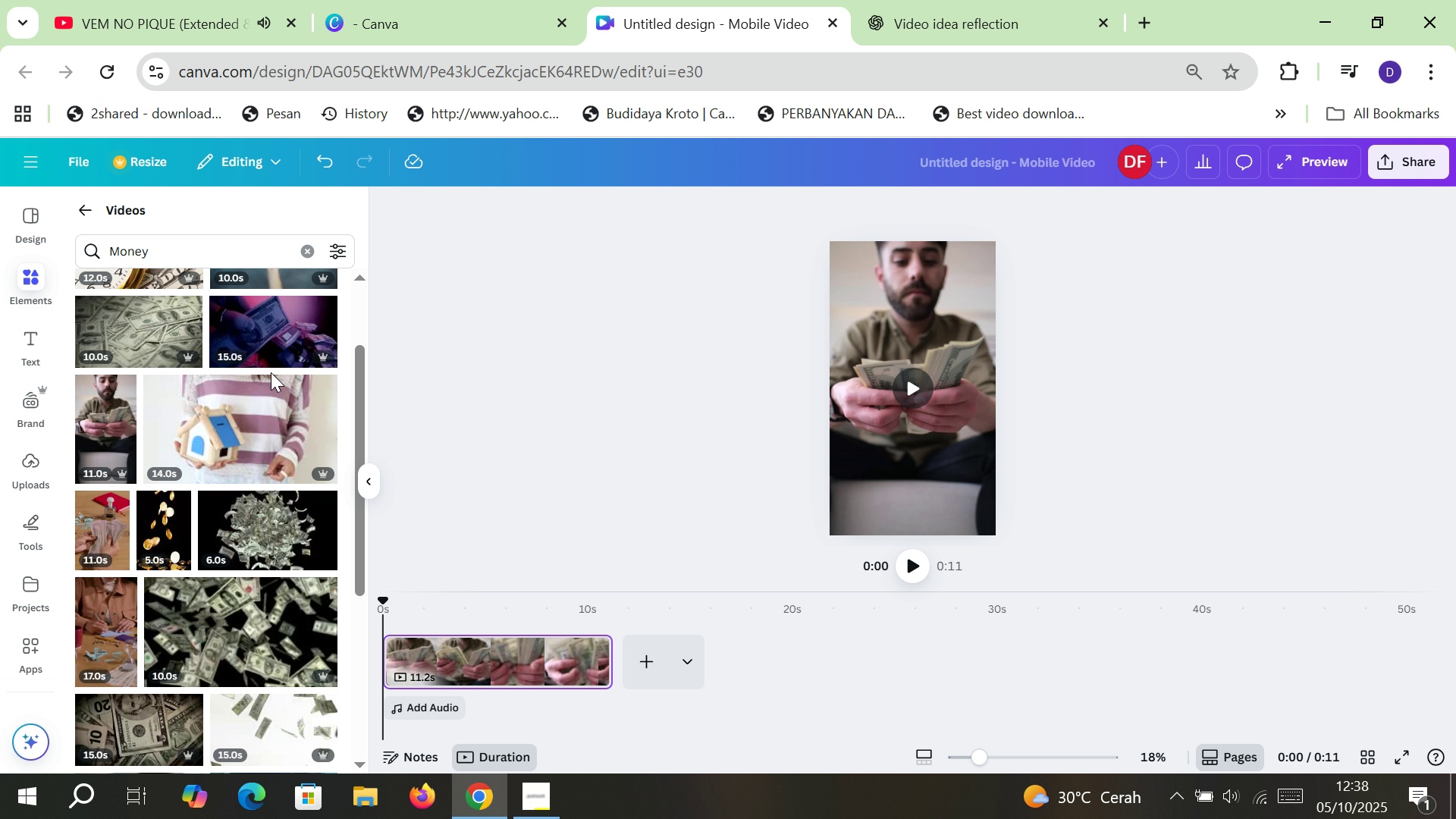 
left_click([39, 334])
 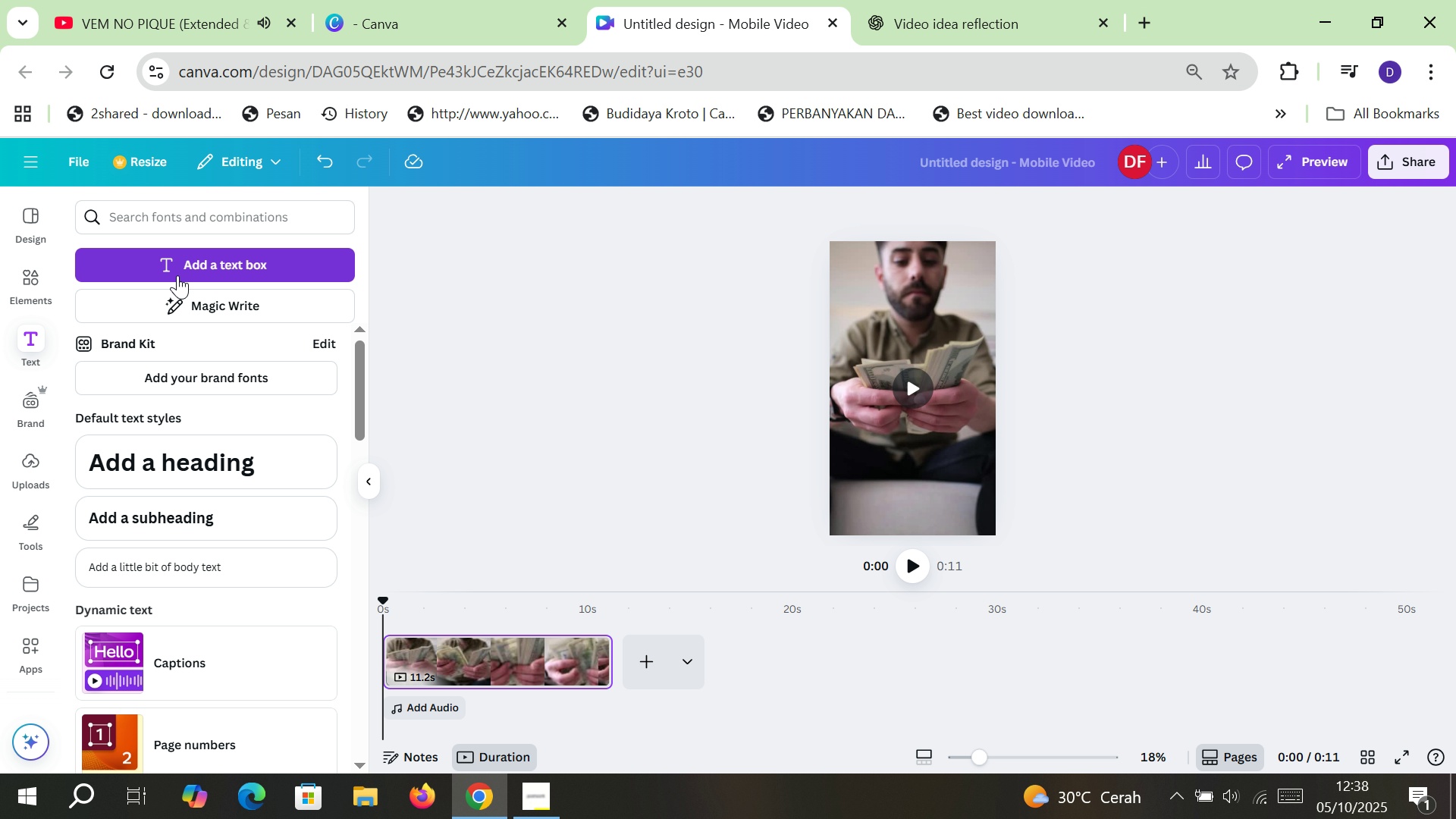 
left_click([177, 275])
 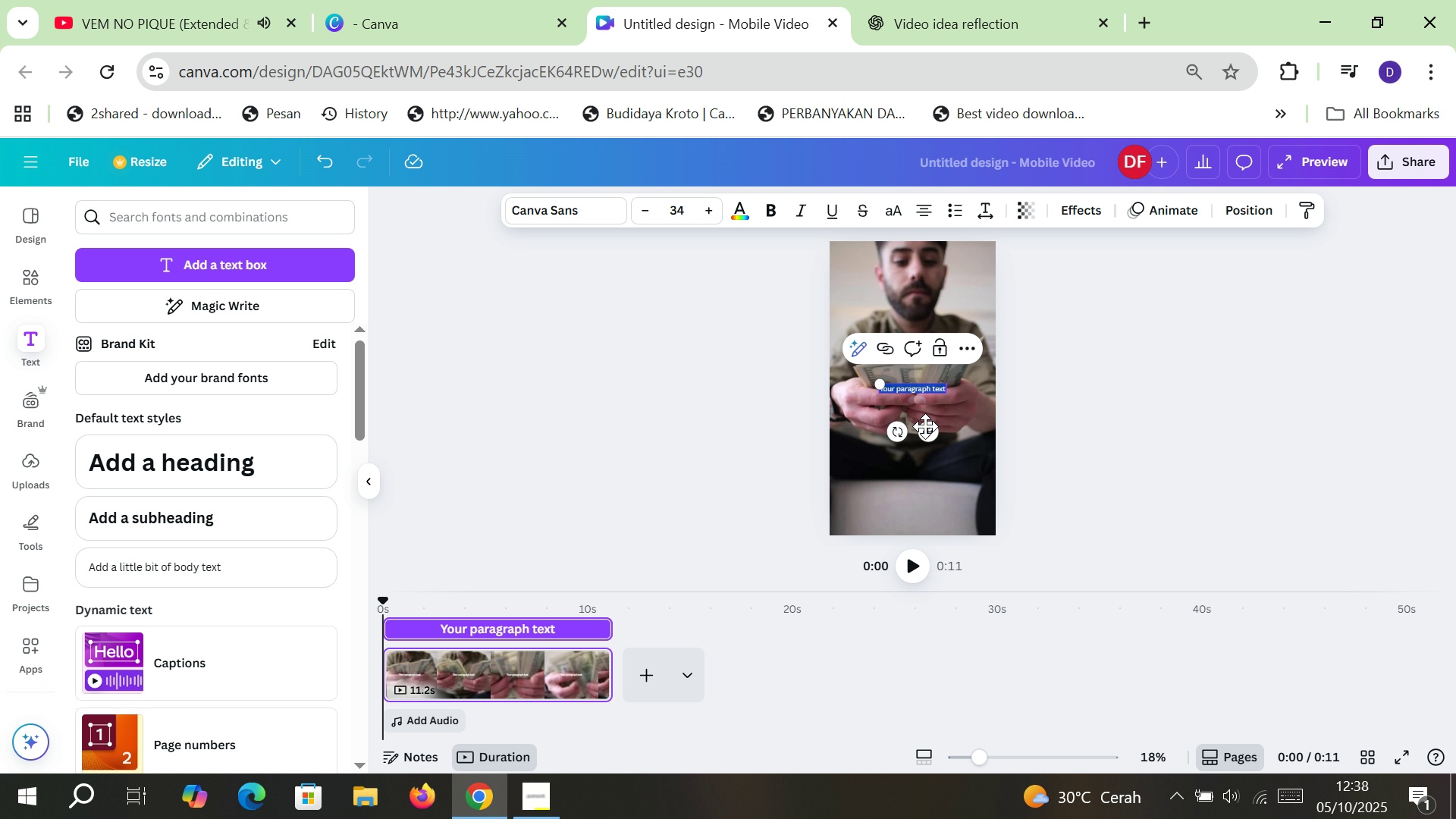 
left_click_drag(start_coordinate=[934, 432], to_coordinate=[938, 509])
 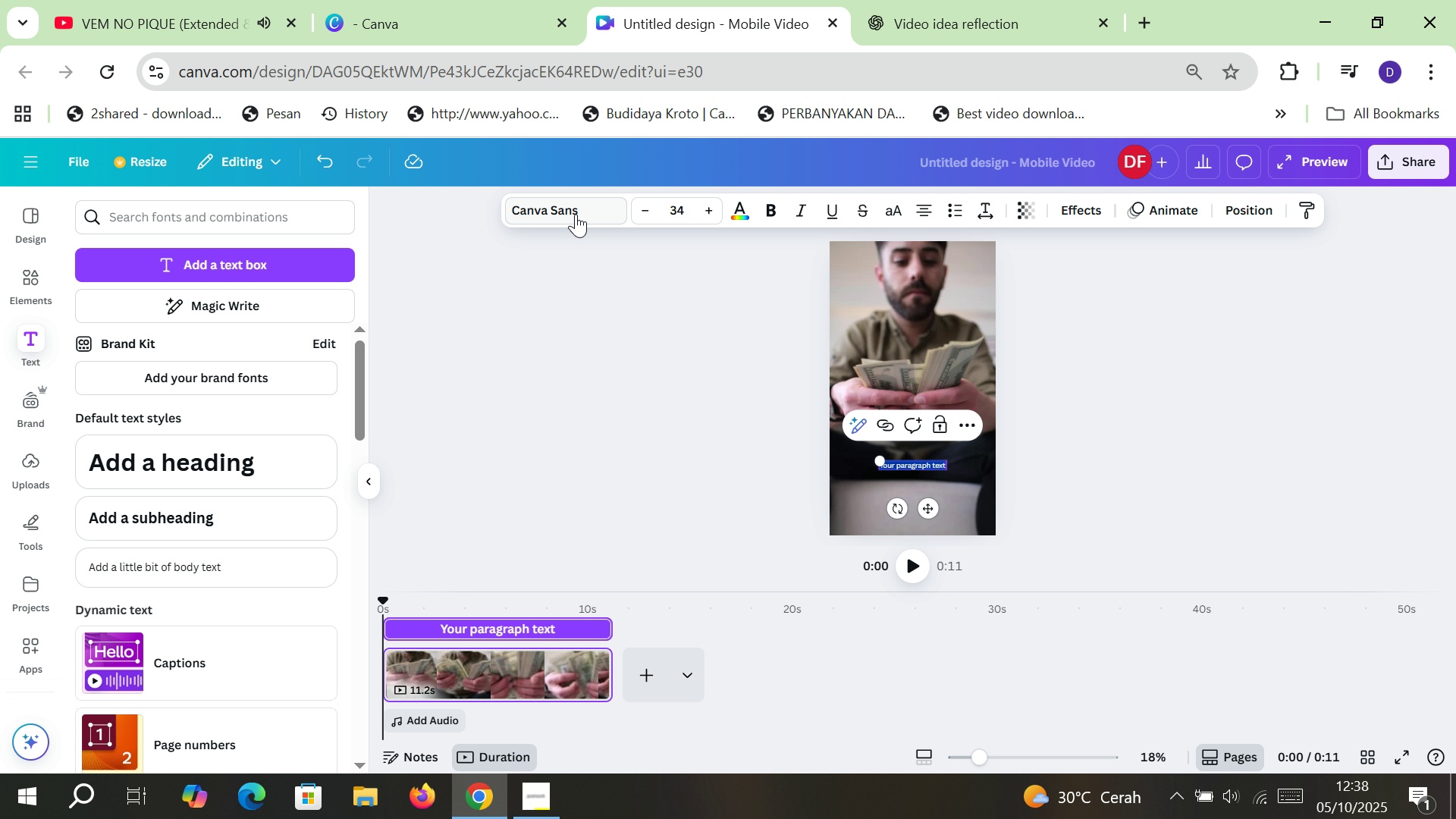 
left_click([576, 214])
 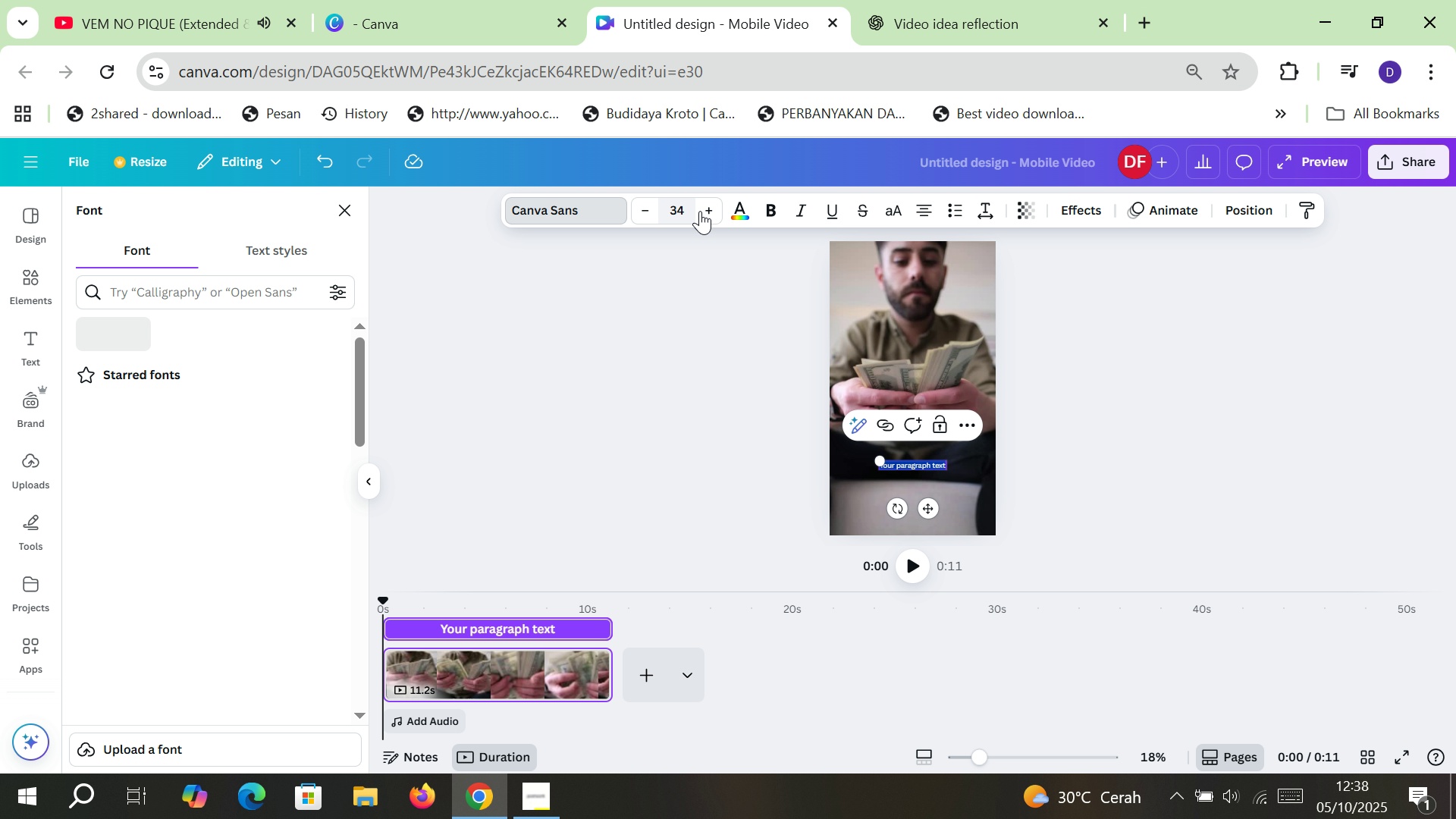 
left_click([711, 211])
 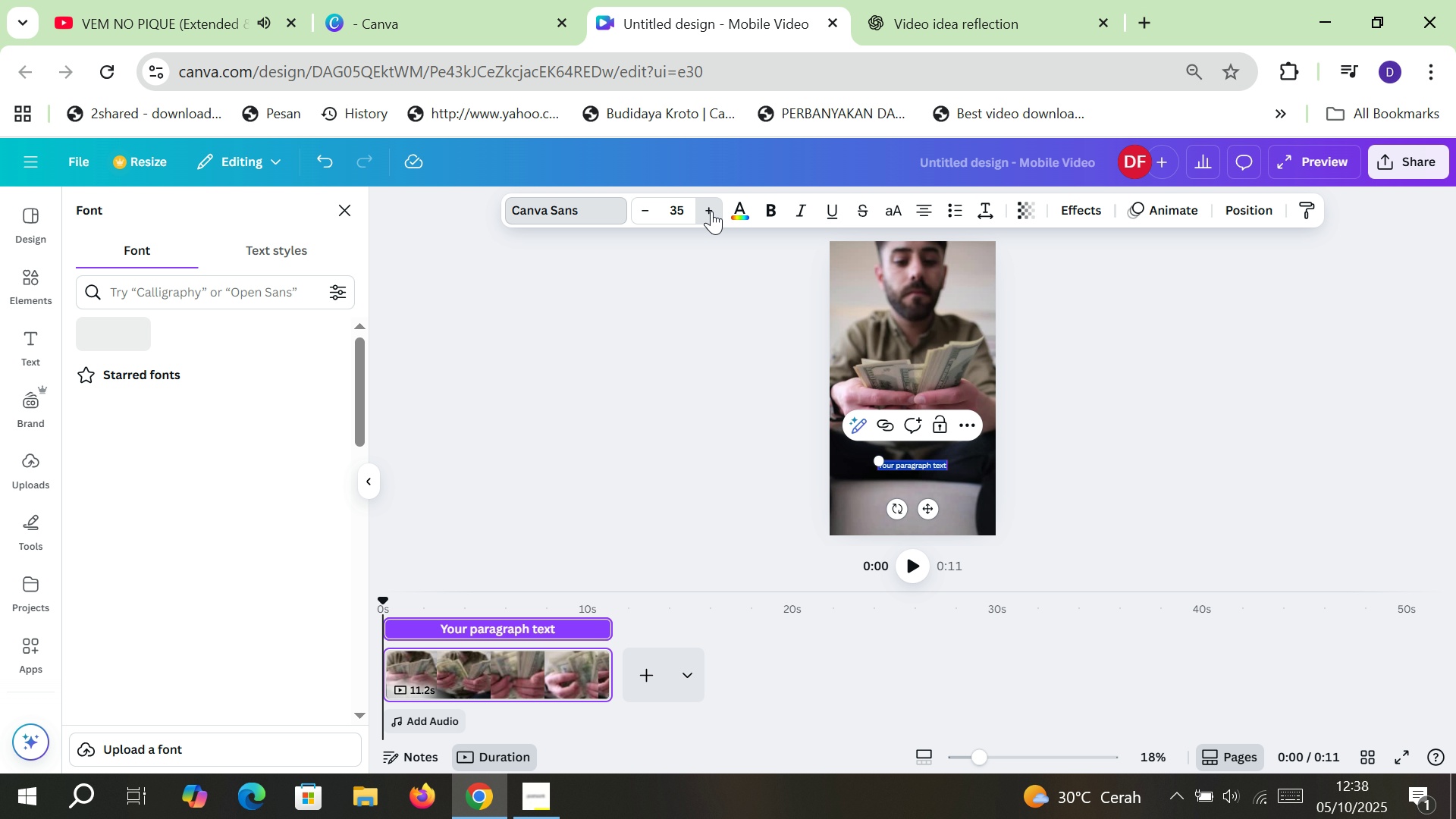 
double_click([711, 211])
 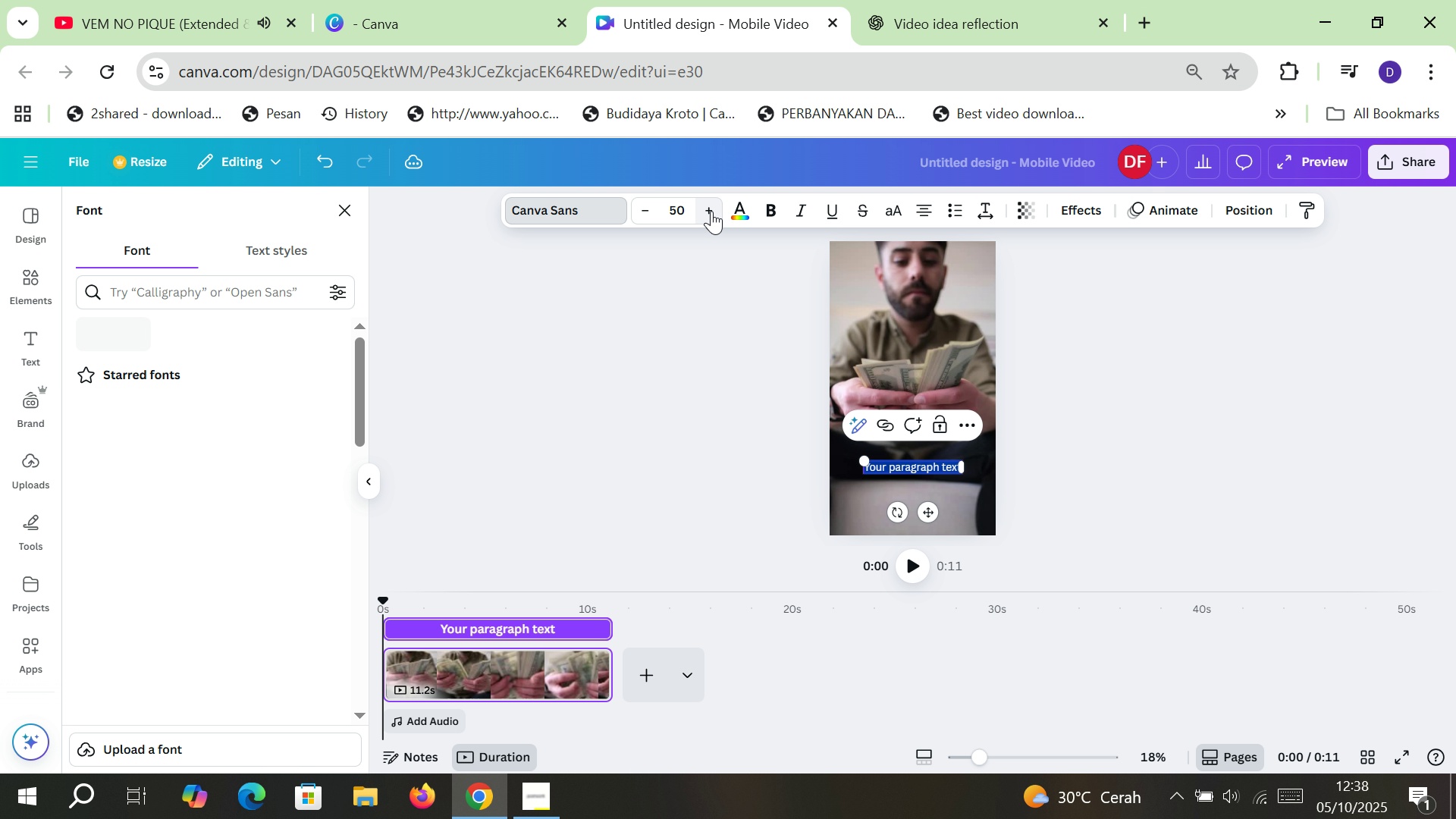 
triple_click([711, 211])
 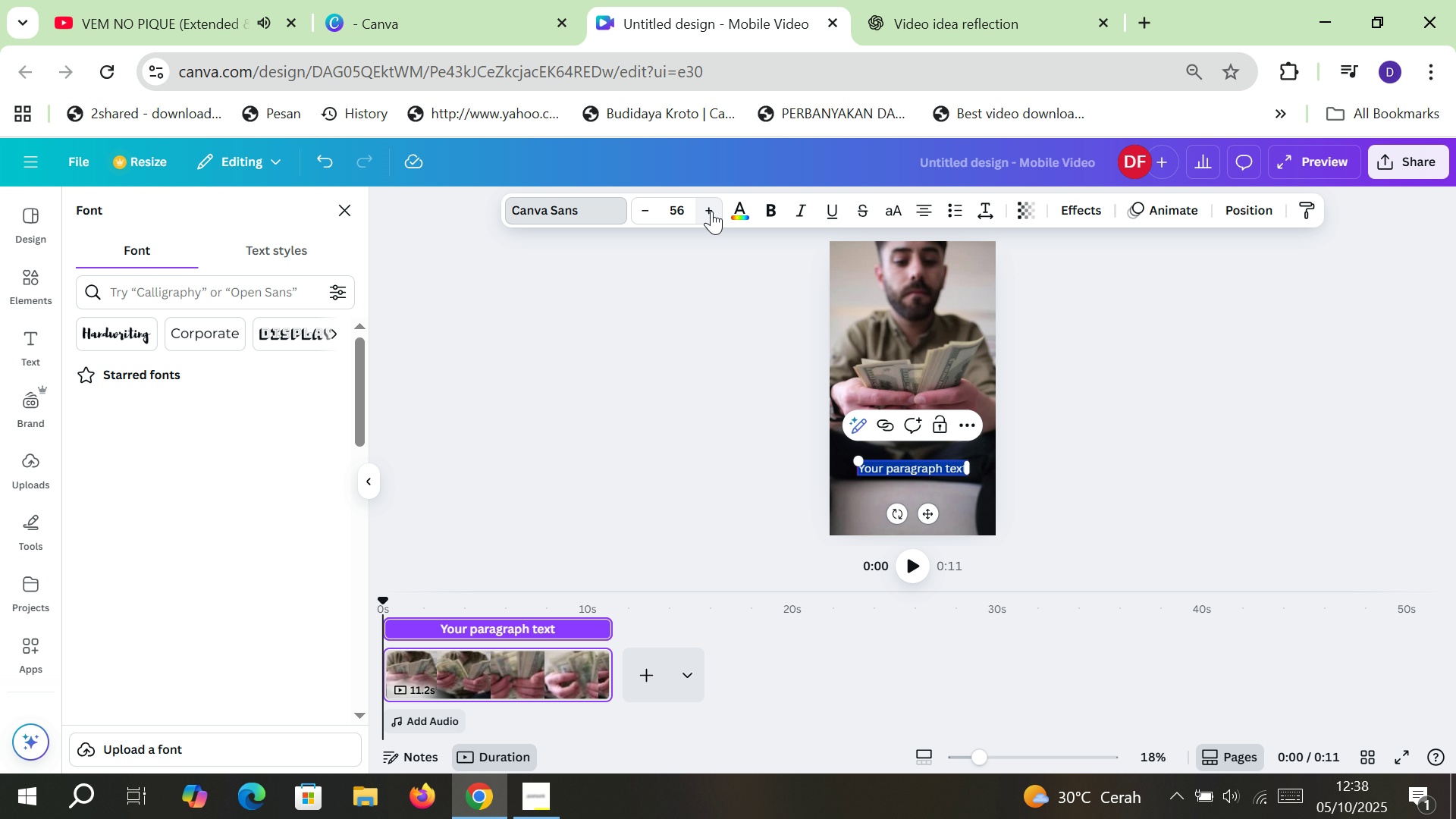 
double_click([711, 211])
 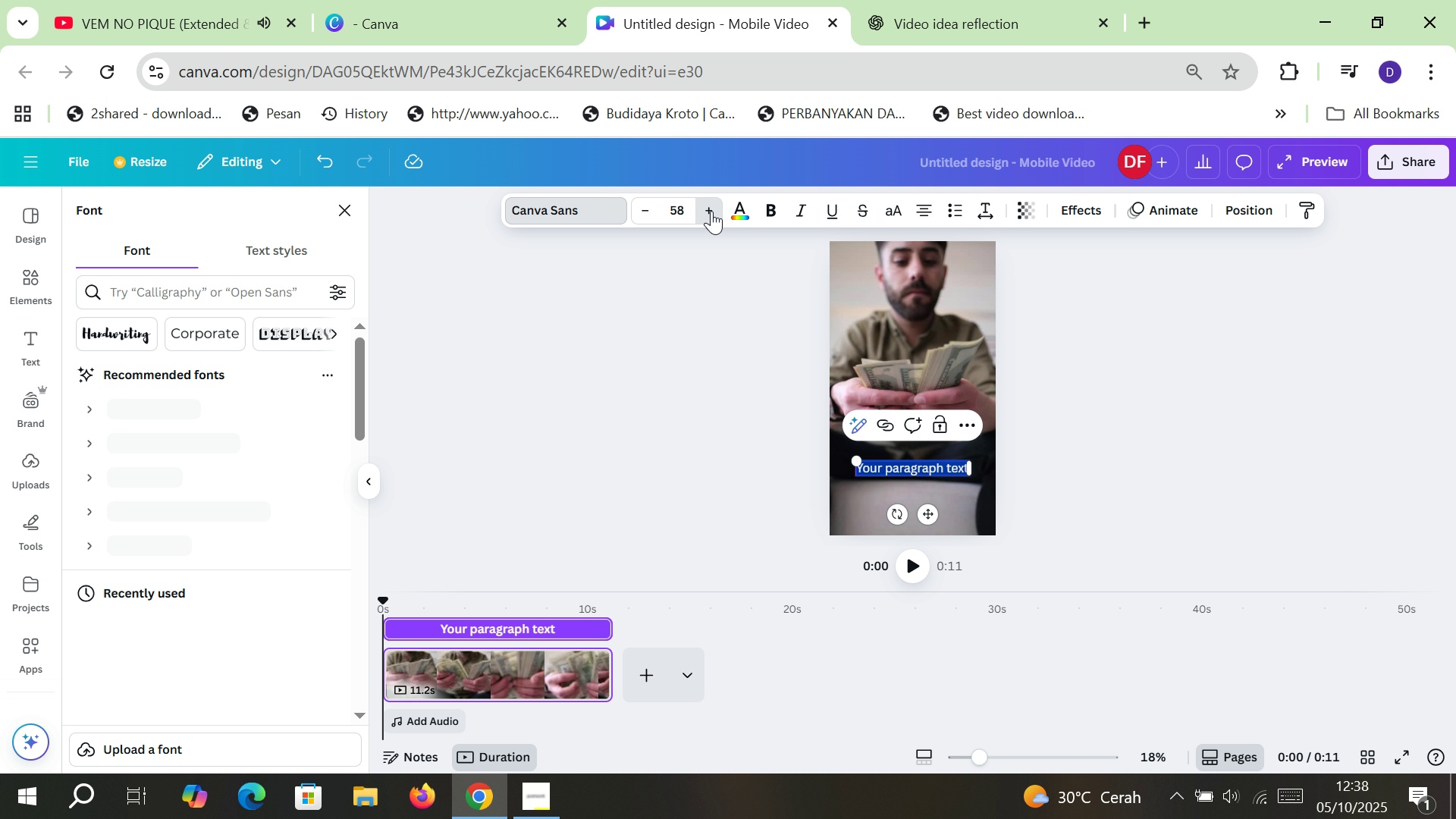 
triple_click([711, 211])
 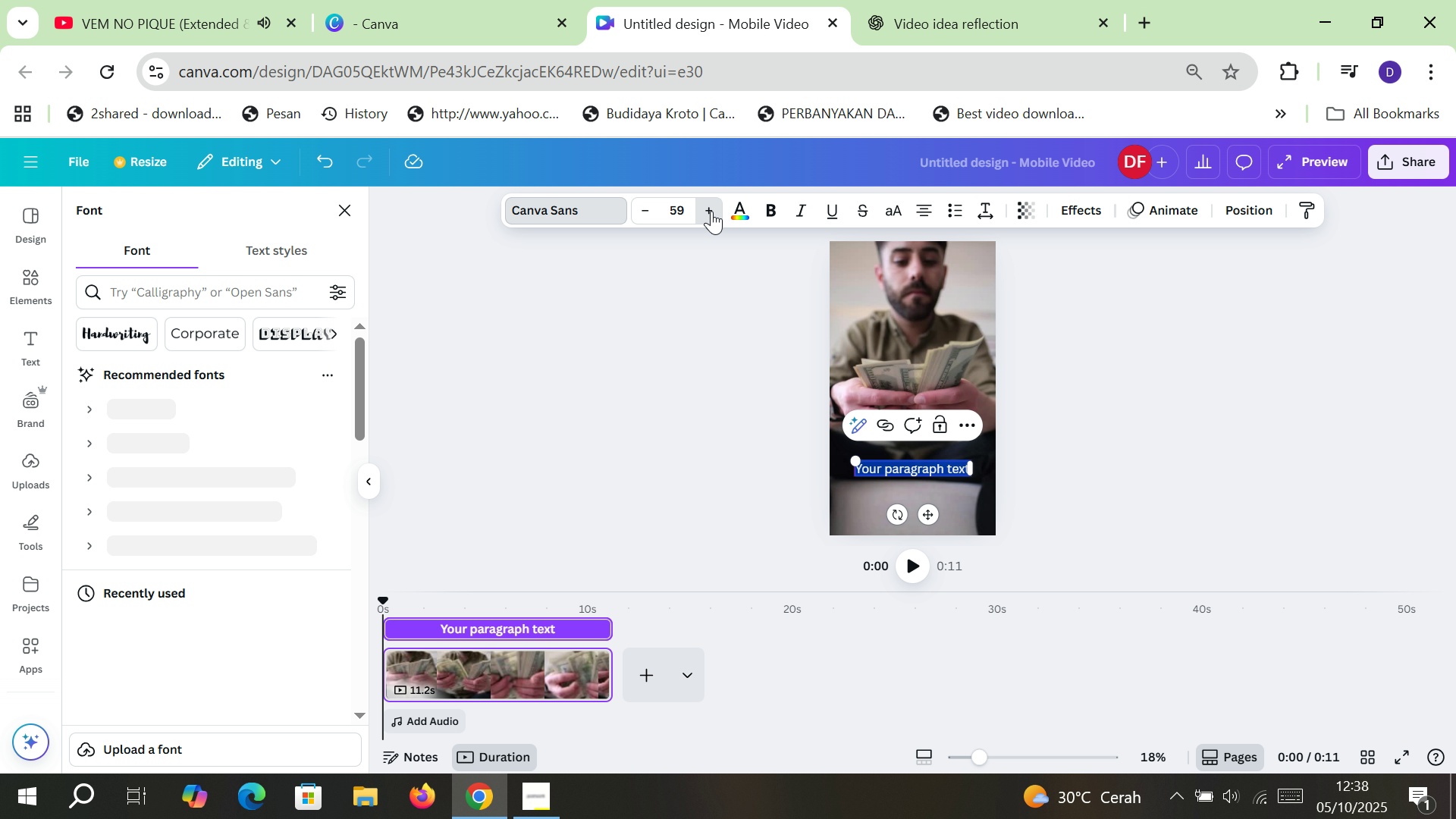 
triple_click([711, 211])
 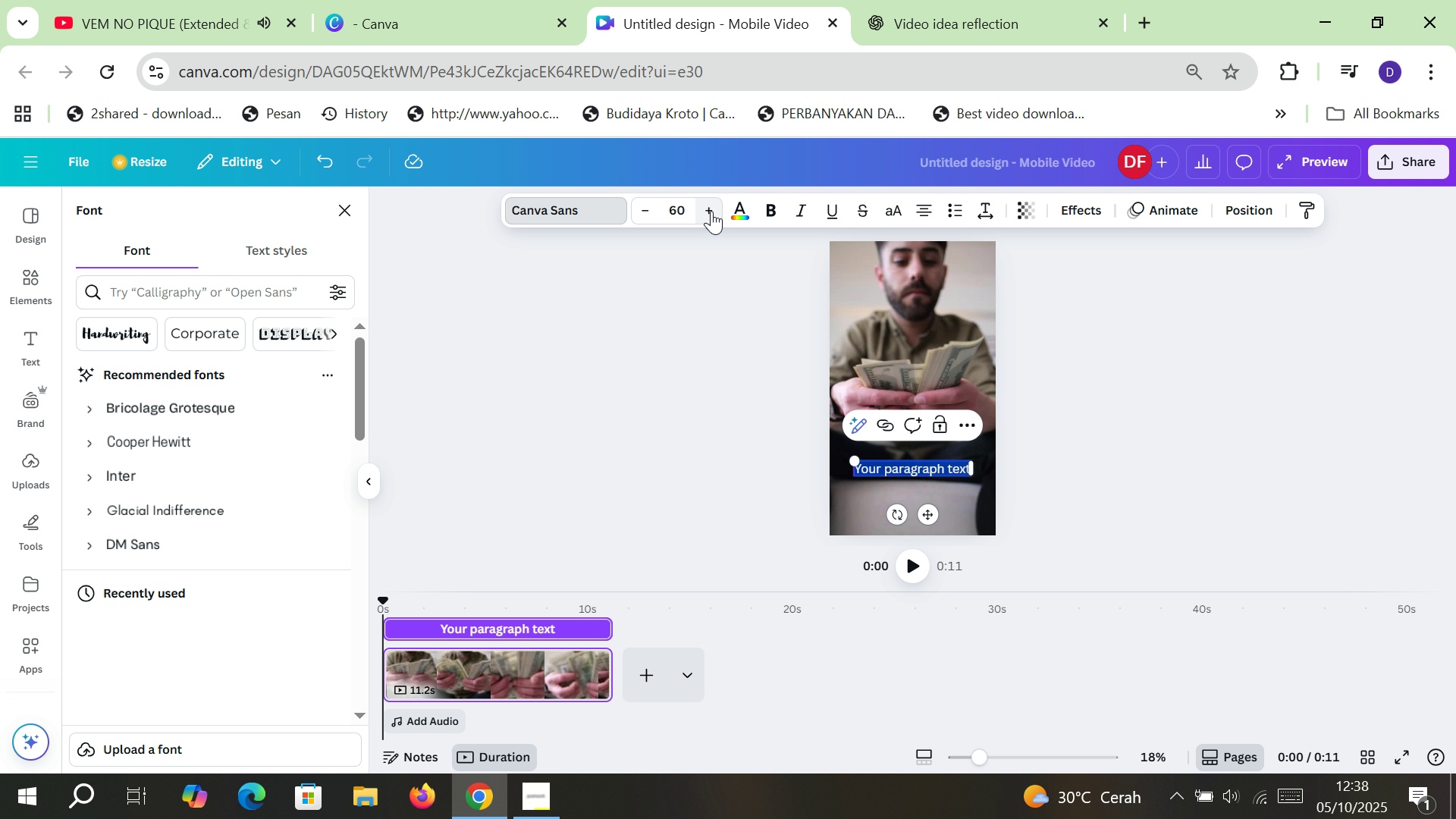 
left_click([711, 211])
 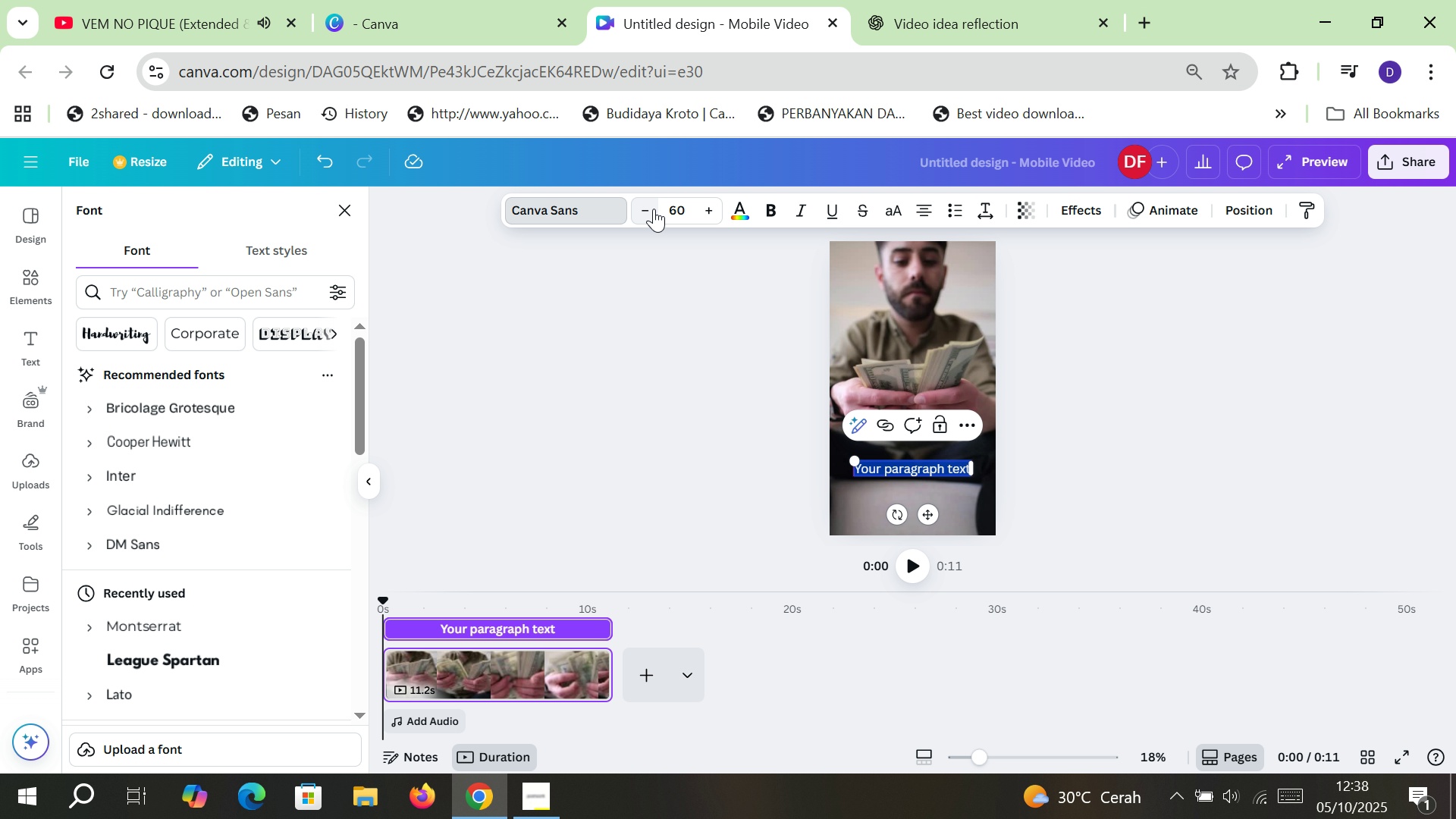 
left_click([654, 209])
 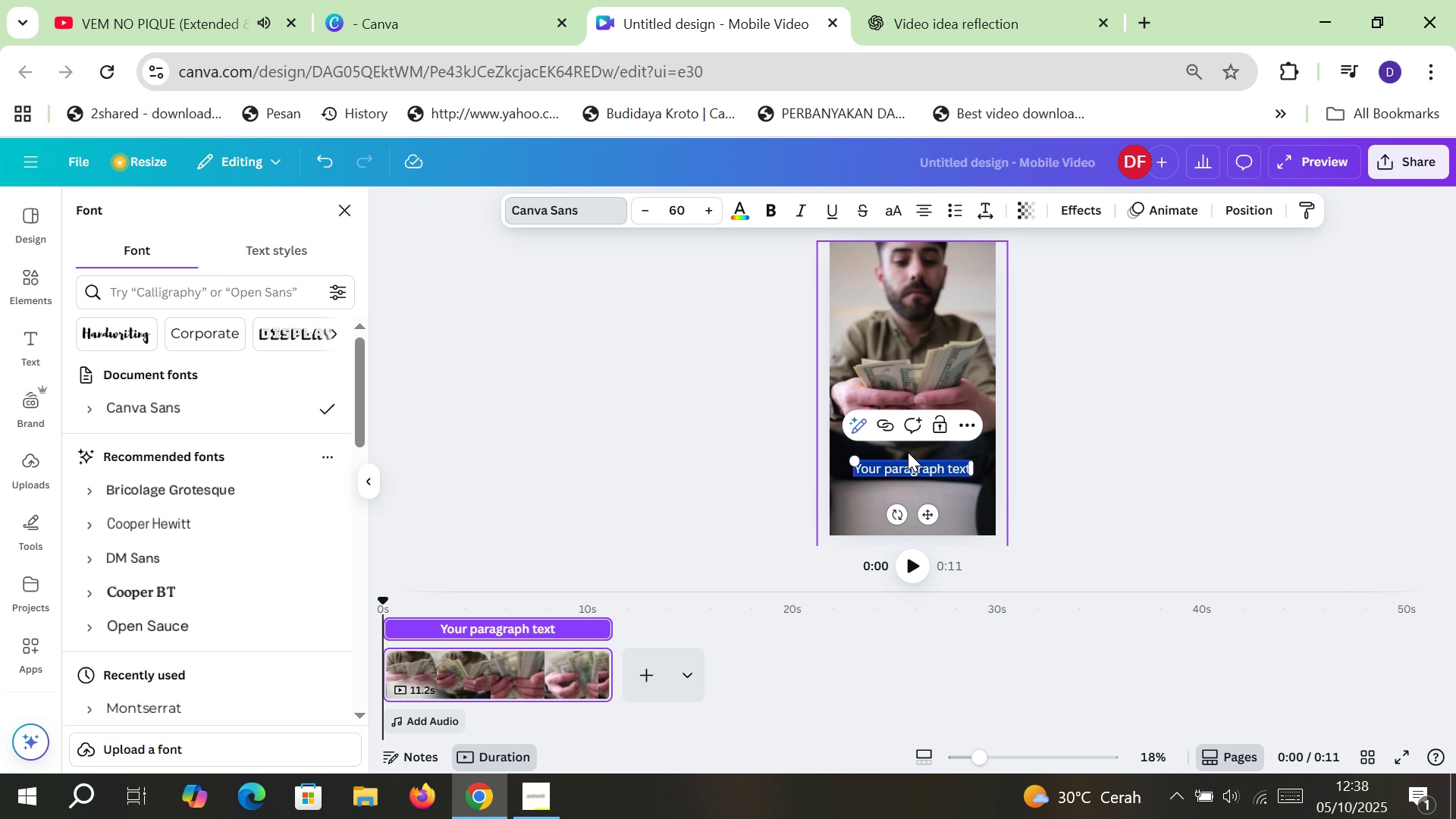 
type(Some people already rich)
 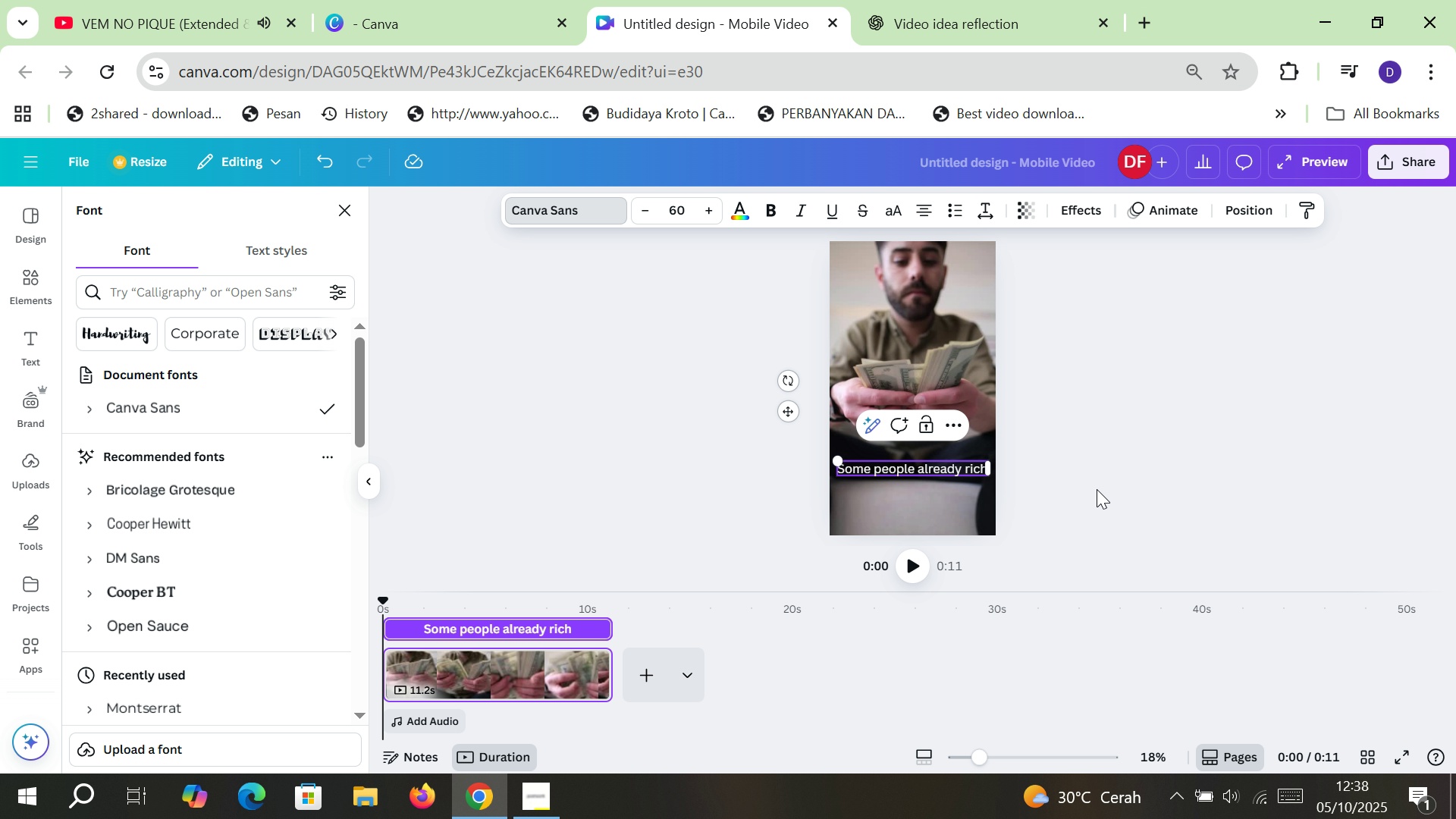 
left_click([1097, 489])
 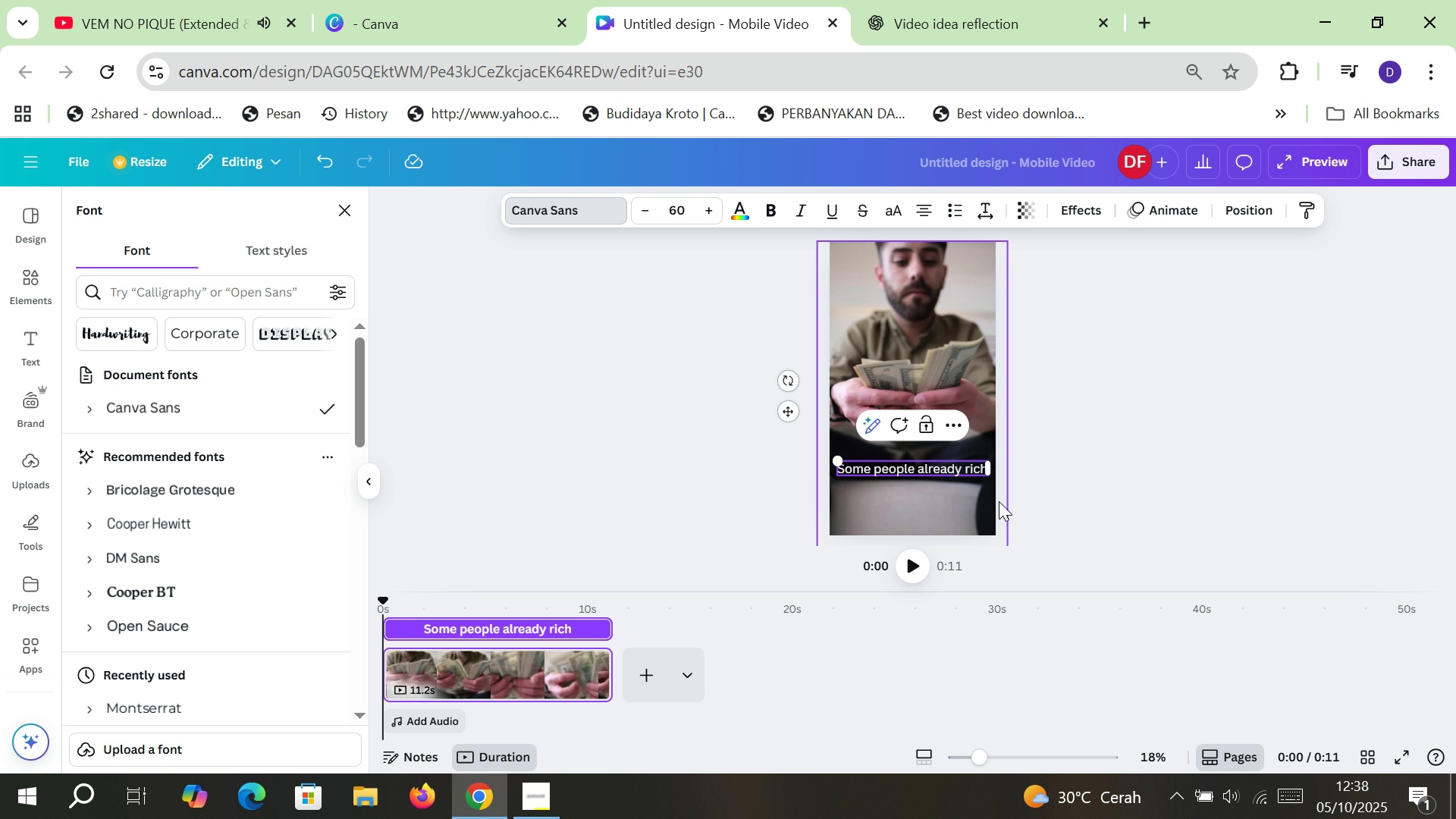 
left_click([1103, 500])
 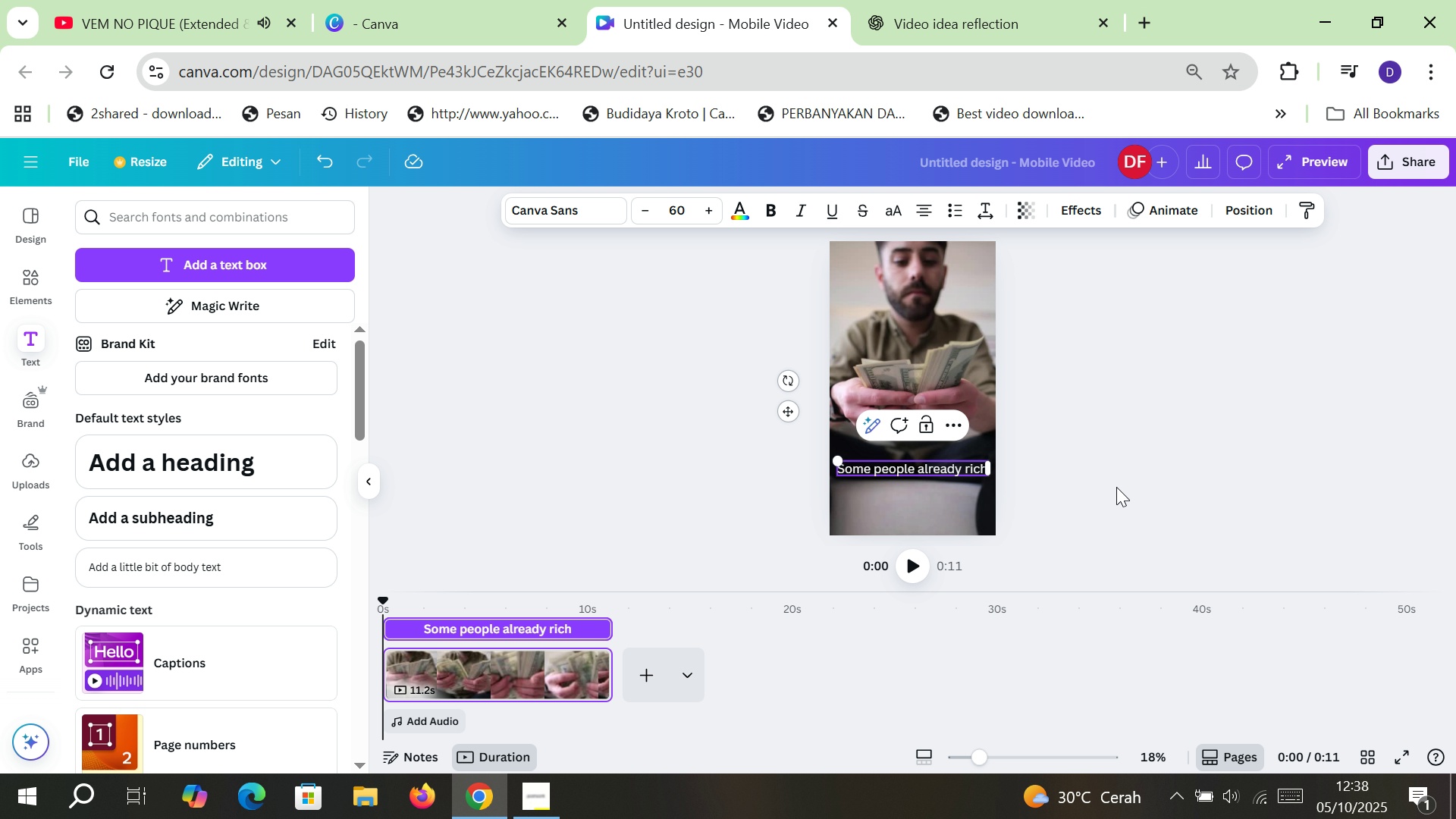 
left_click([1116, 487])
 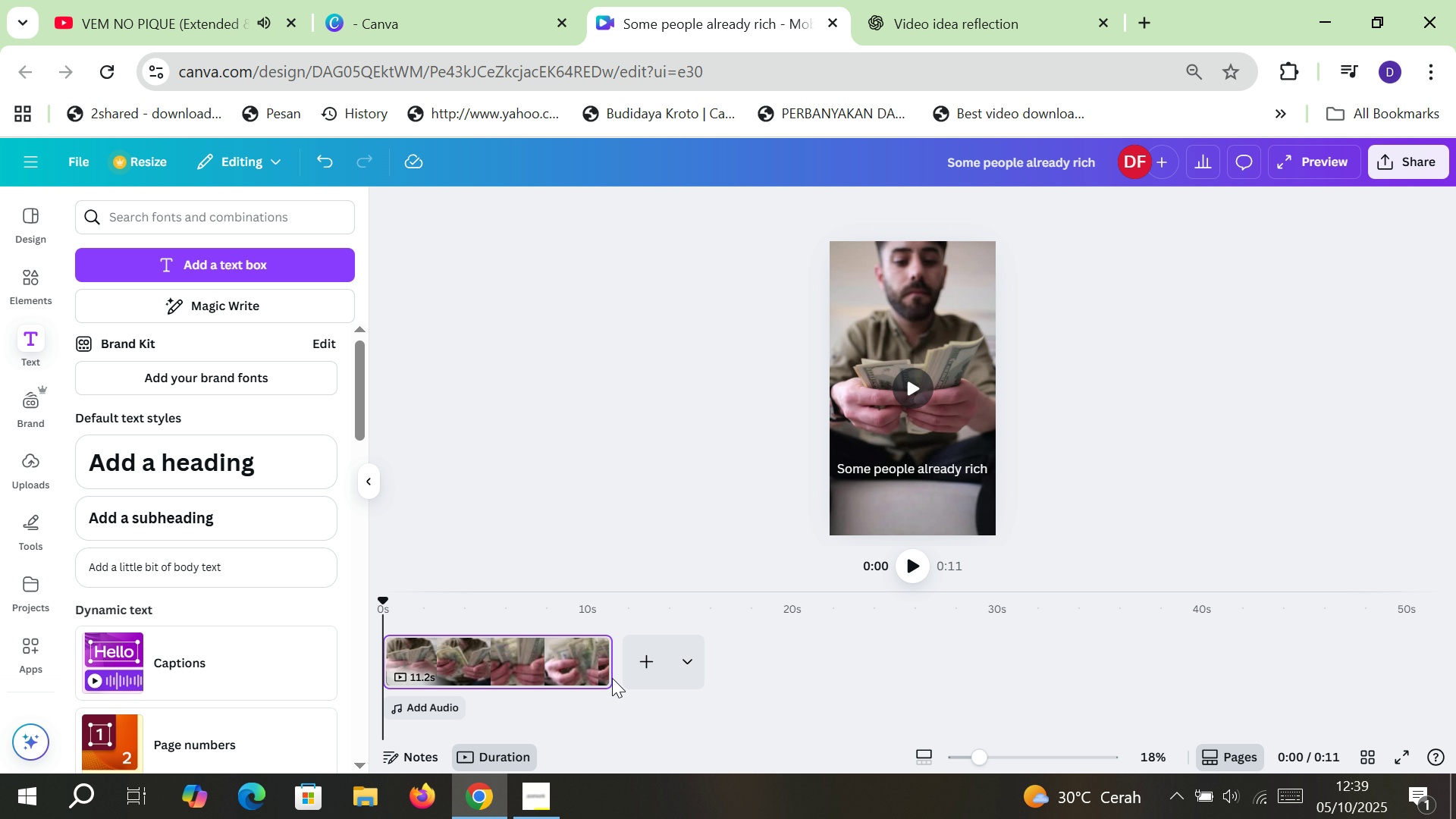 
left_click_drag(start_coordinate=[608, 671], to_coordinate=[585, 672])